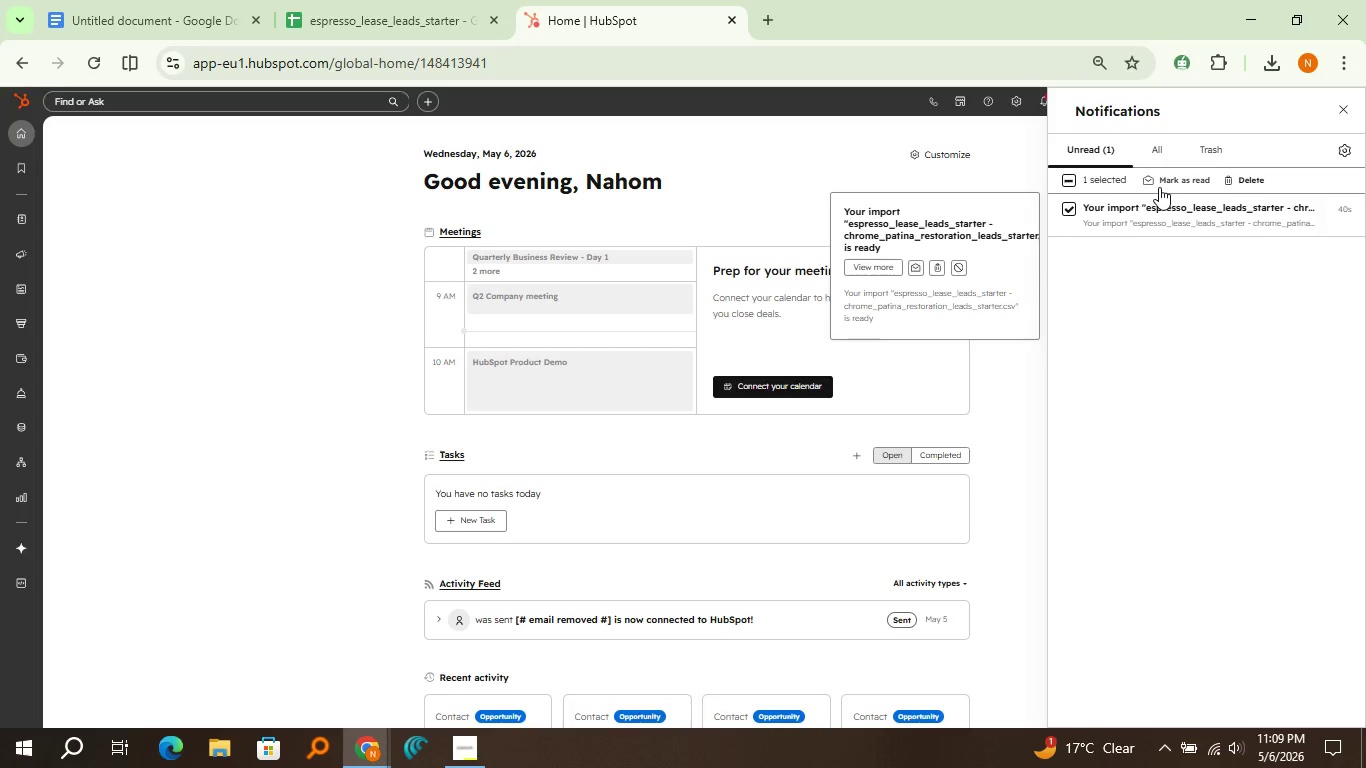 
left_click([1159, 187])
 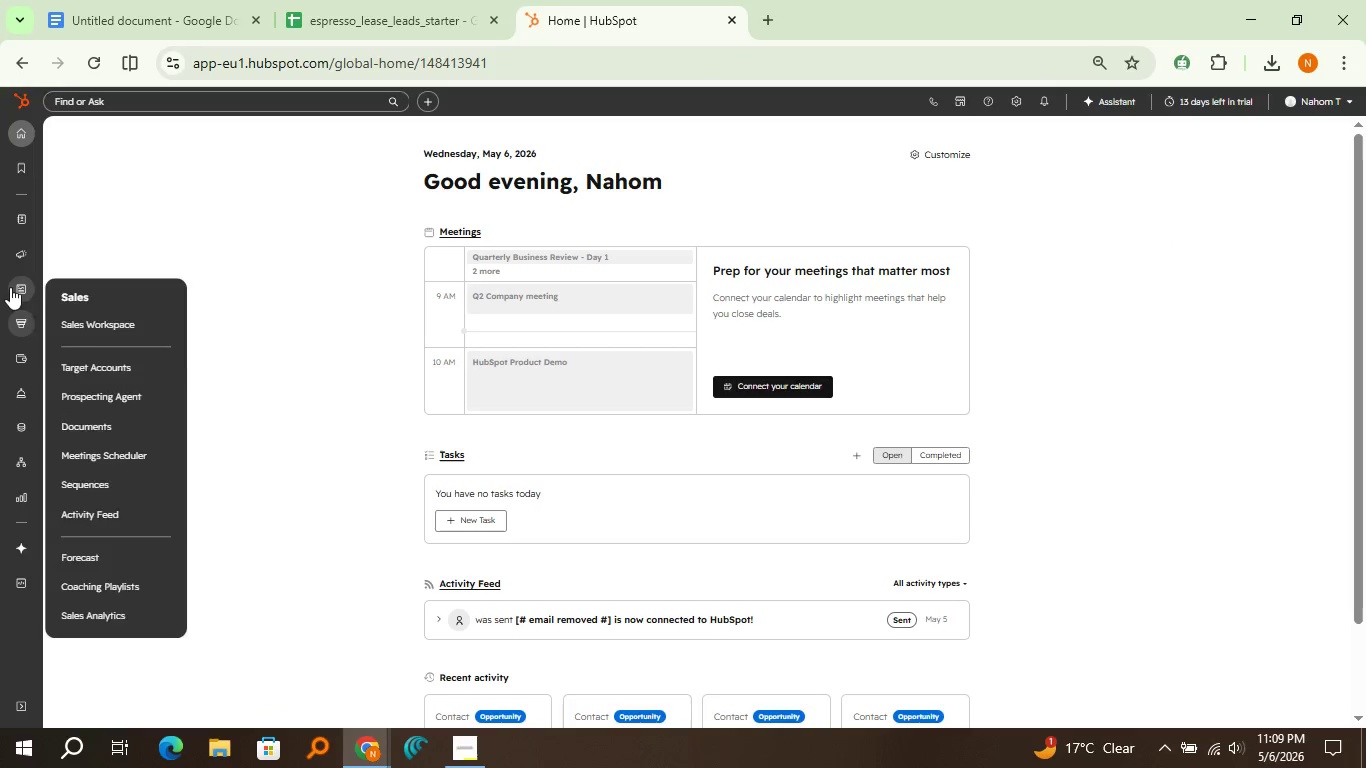 
mouse_move([40, 234])
 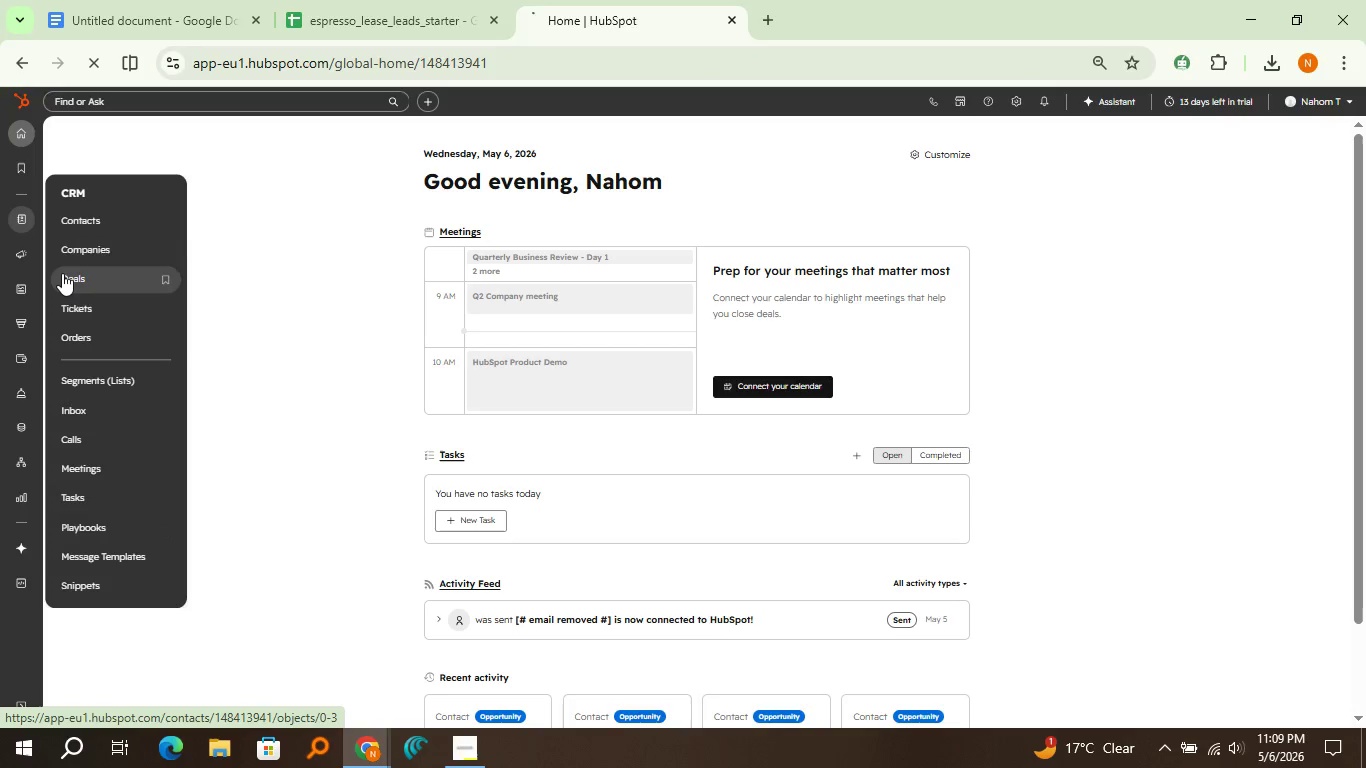 
left_click([62, 273])
 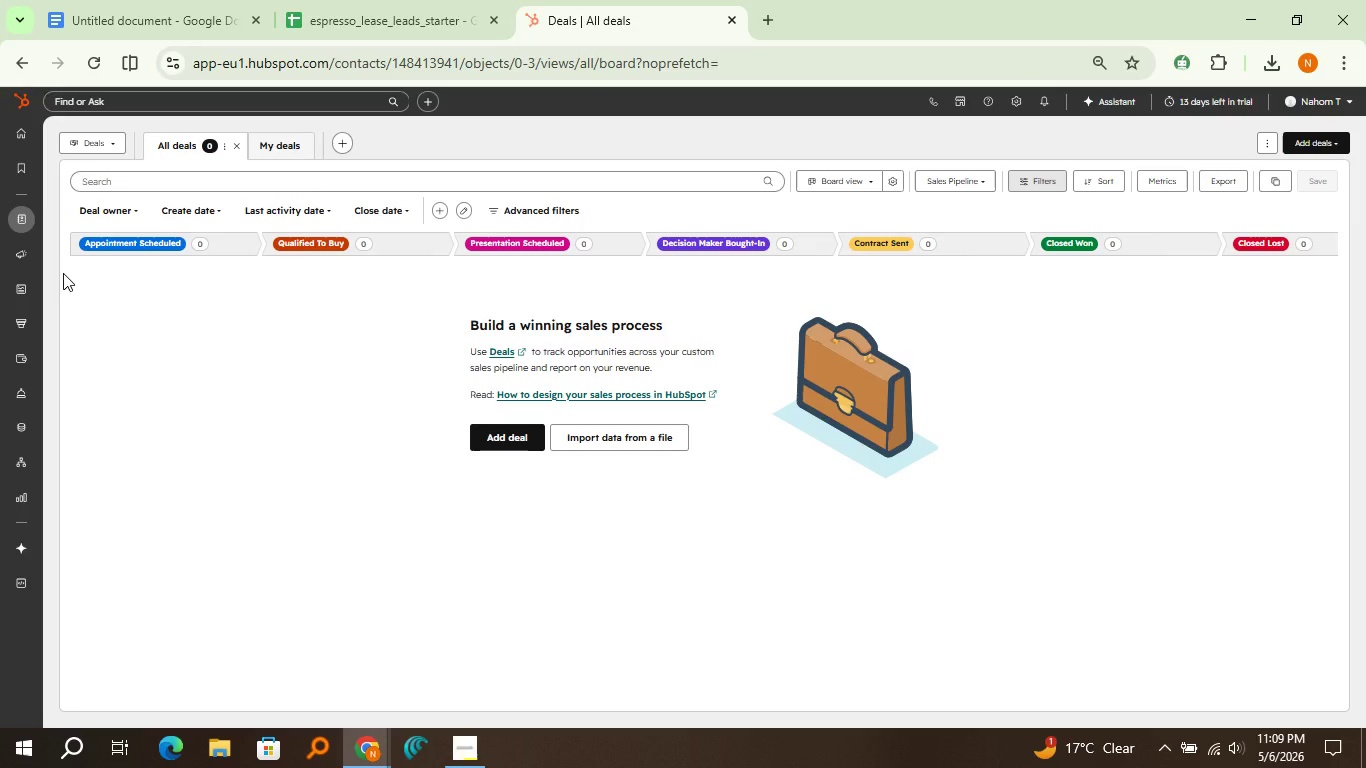 
wait(27.11)
 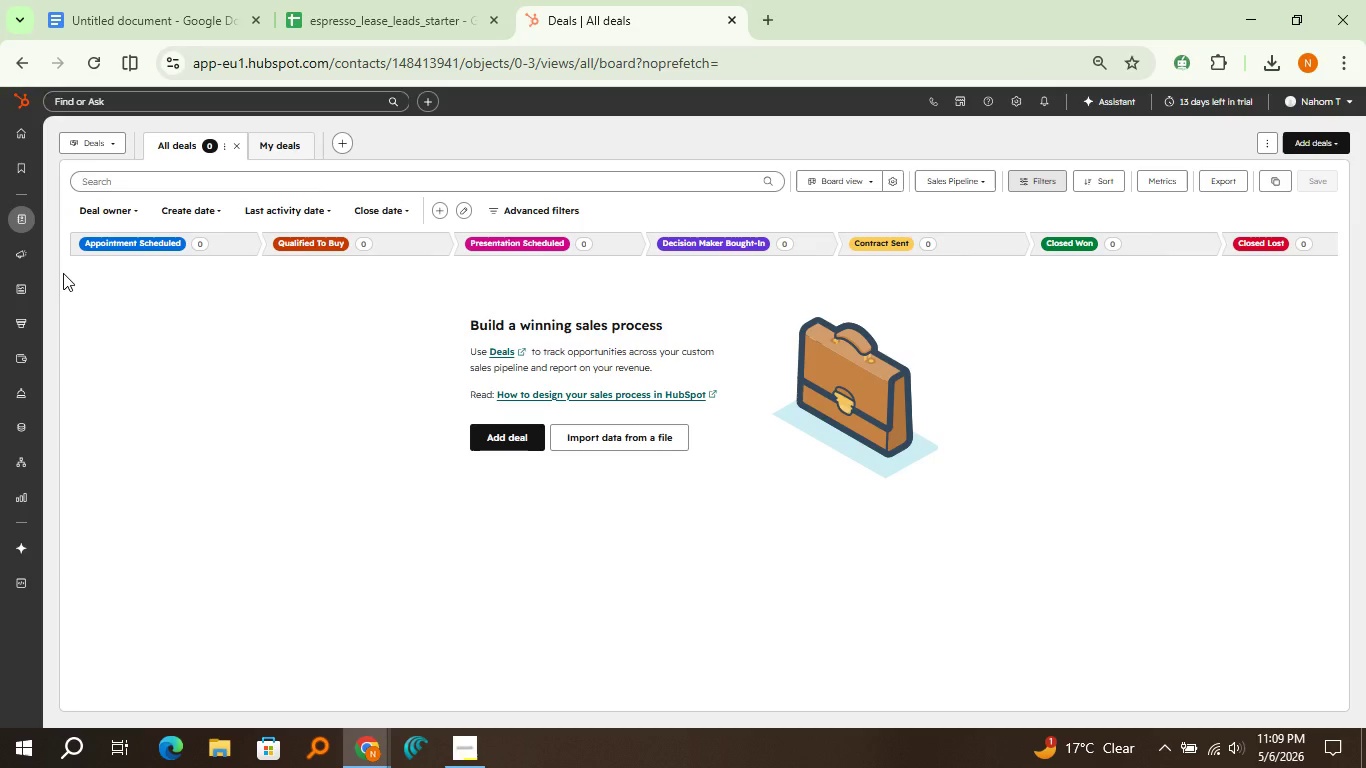 
left_click([948, 184])
 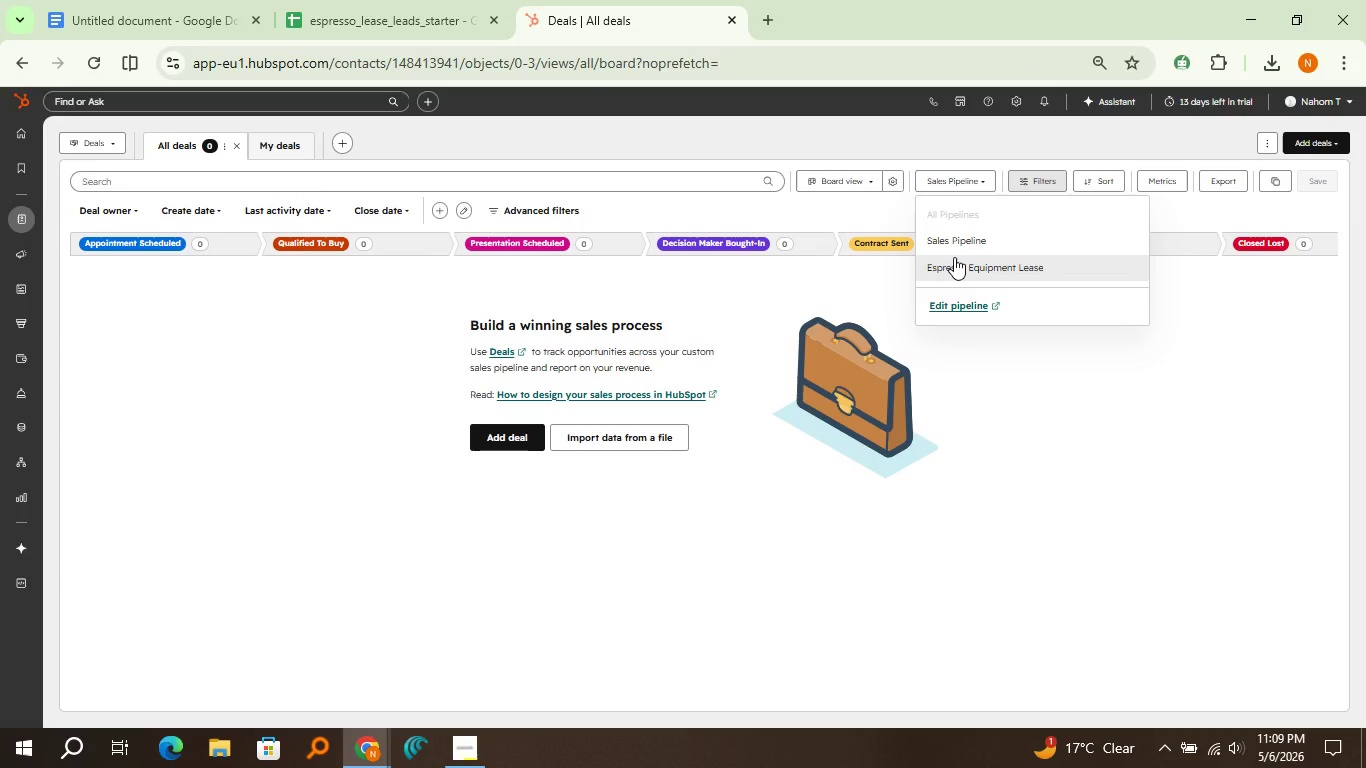 
left_click([954, 257])
 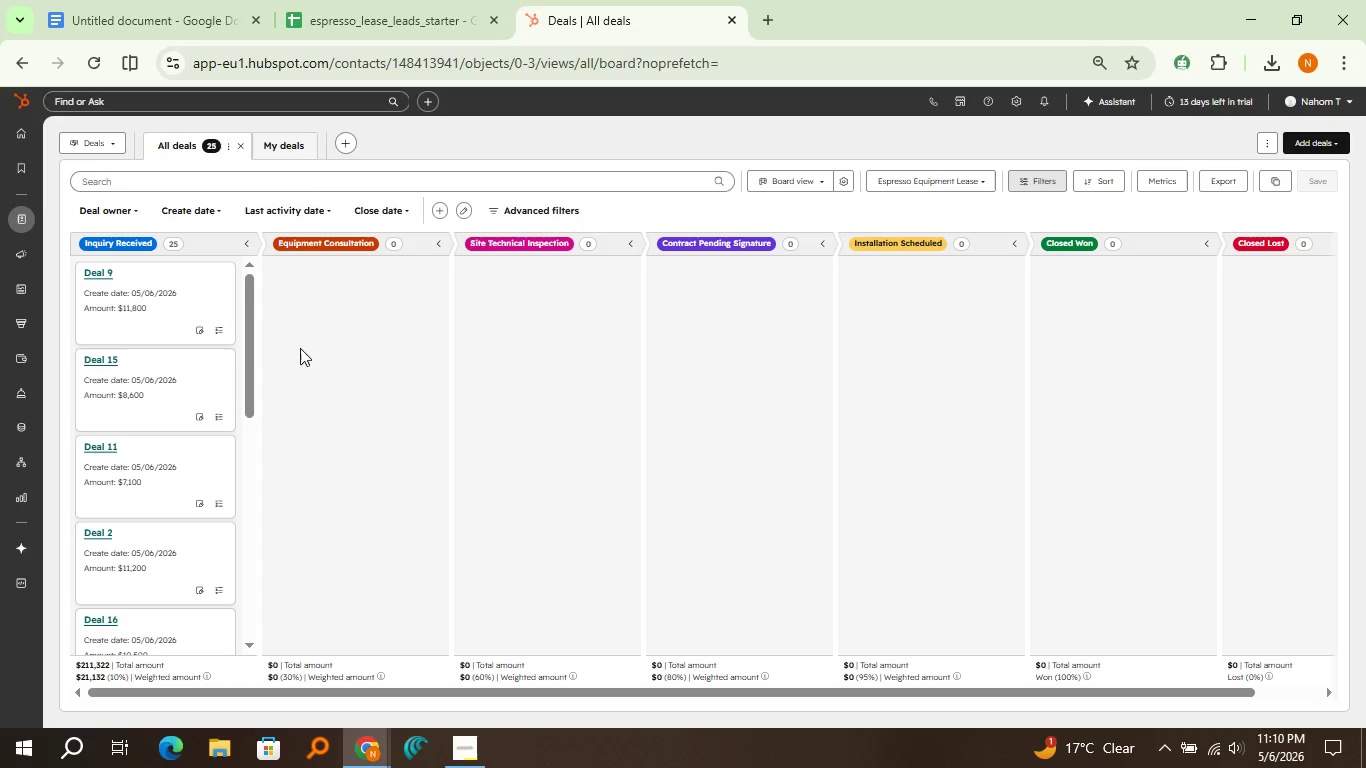 
scroll: coordinate [185, 369], scroll_direction: down, amount: 2.0
 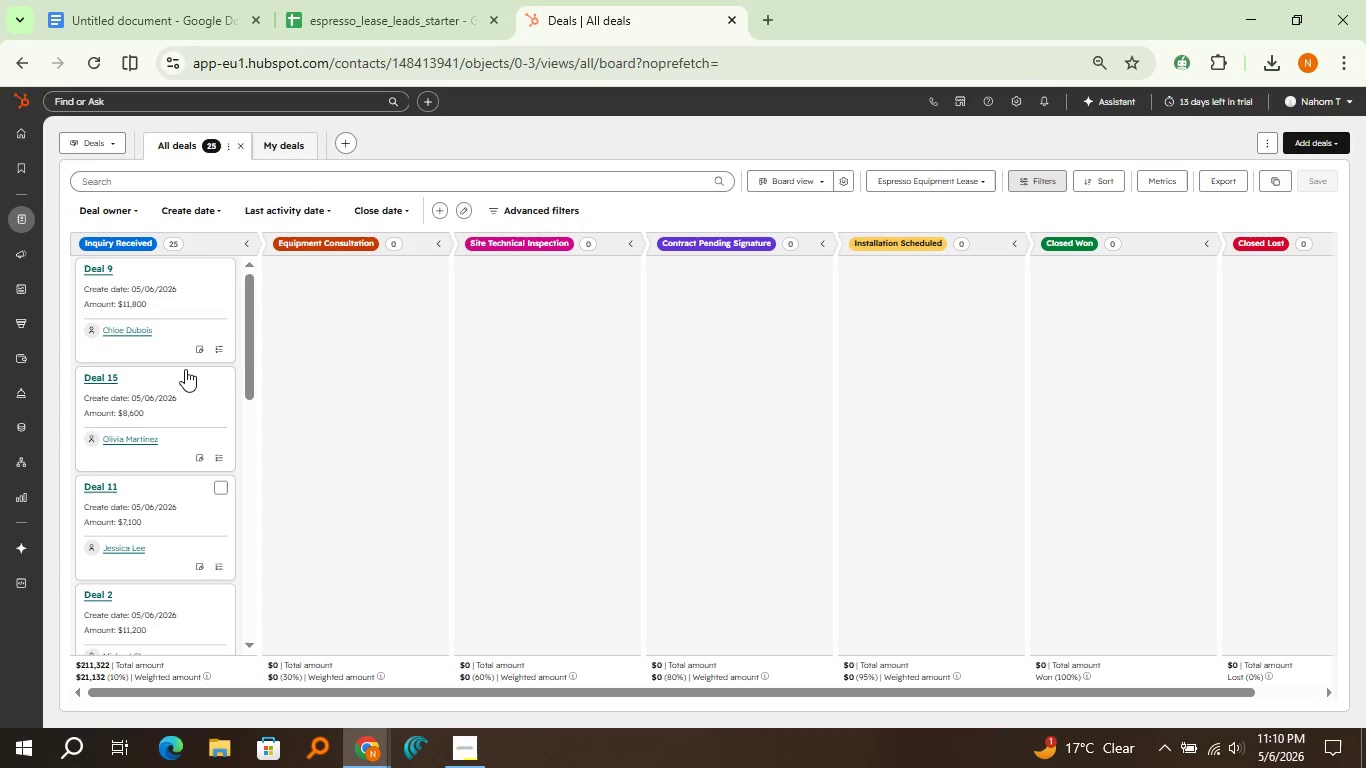 
scroll: coordinate [185, 369], scroll_direction: up, amount: 4.0
 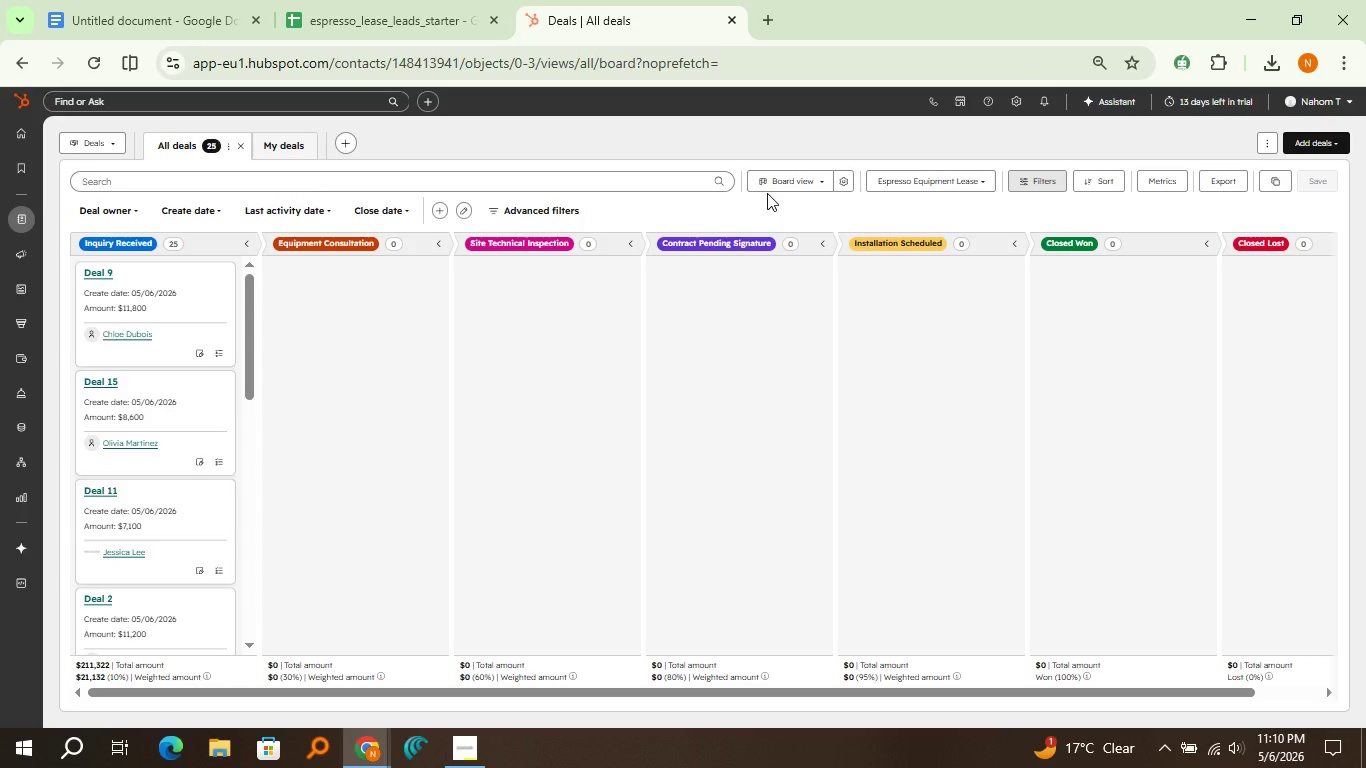 
left_click([780, 183])
 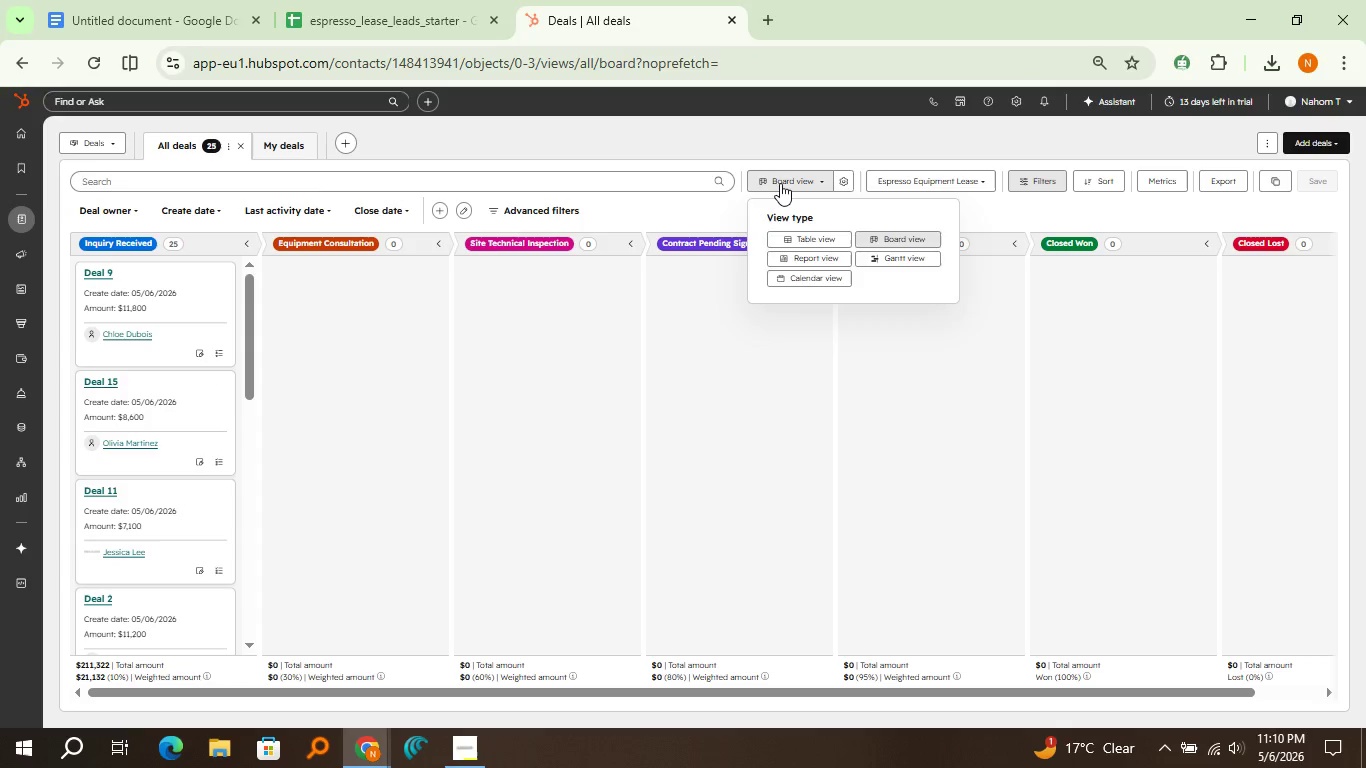 
left_click([780, 183])
 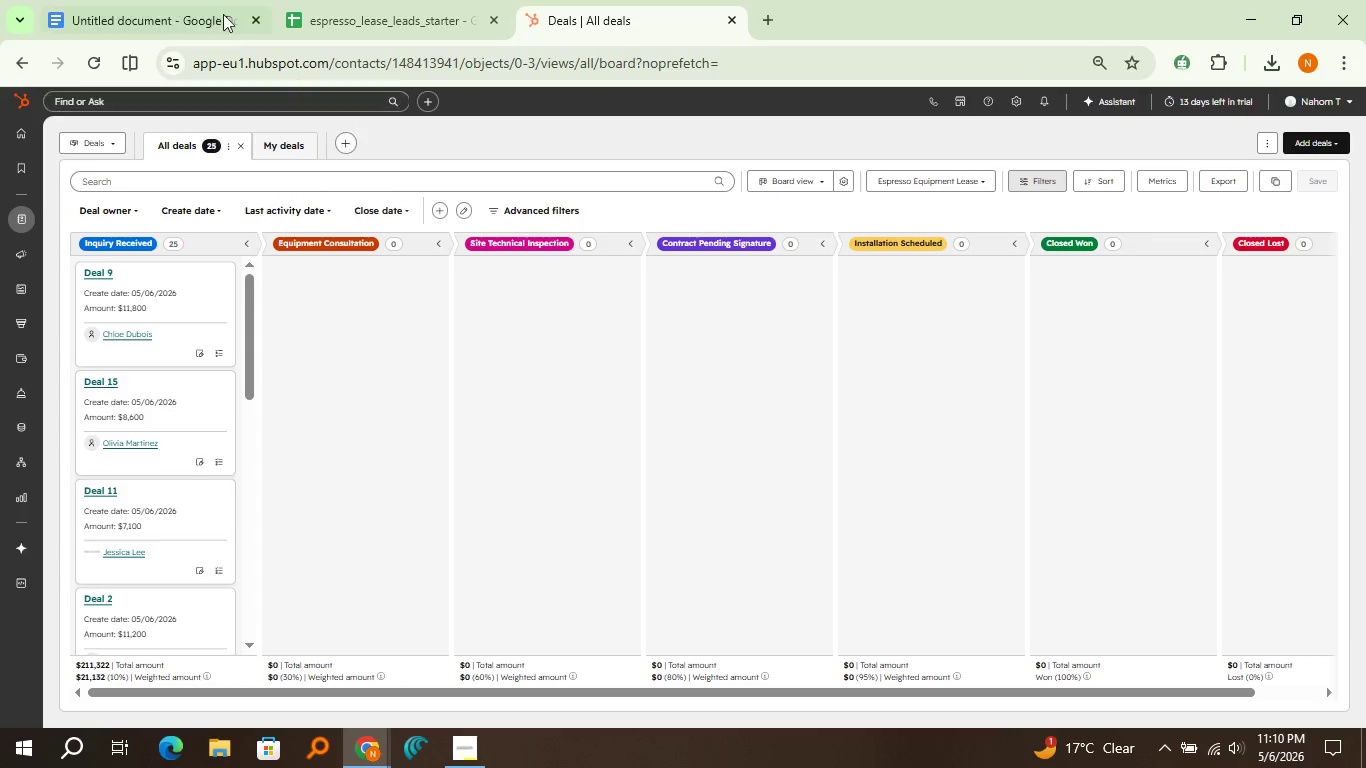 
left_click([207, 9])
 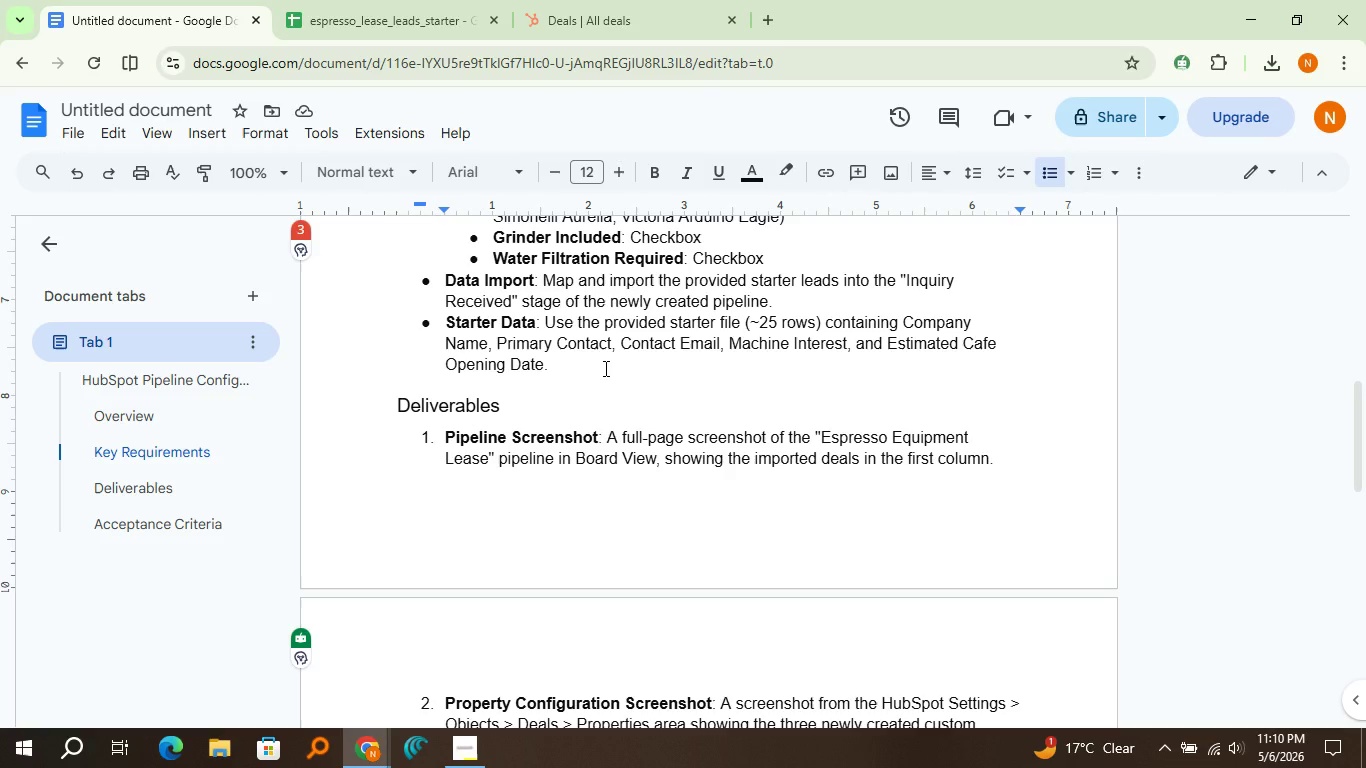 
wait(8.98)
 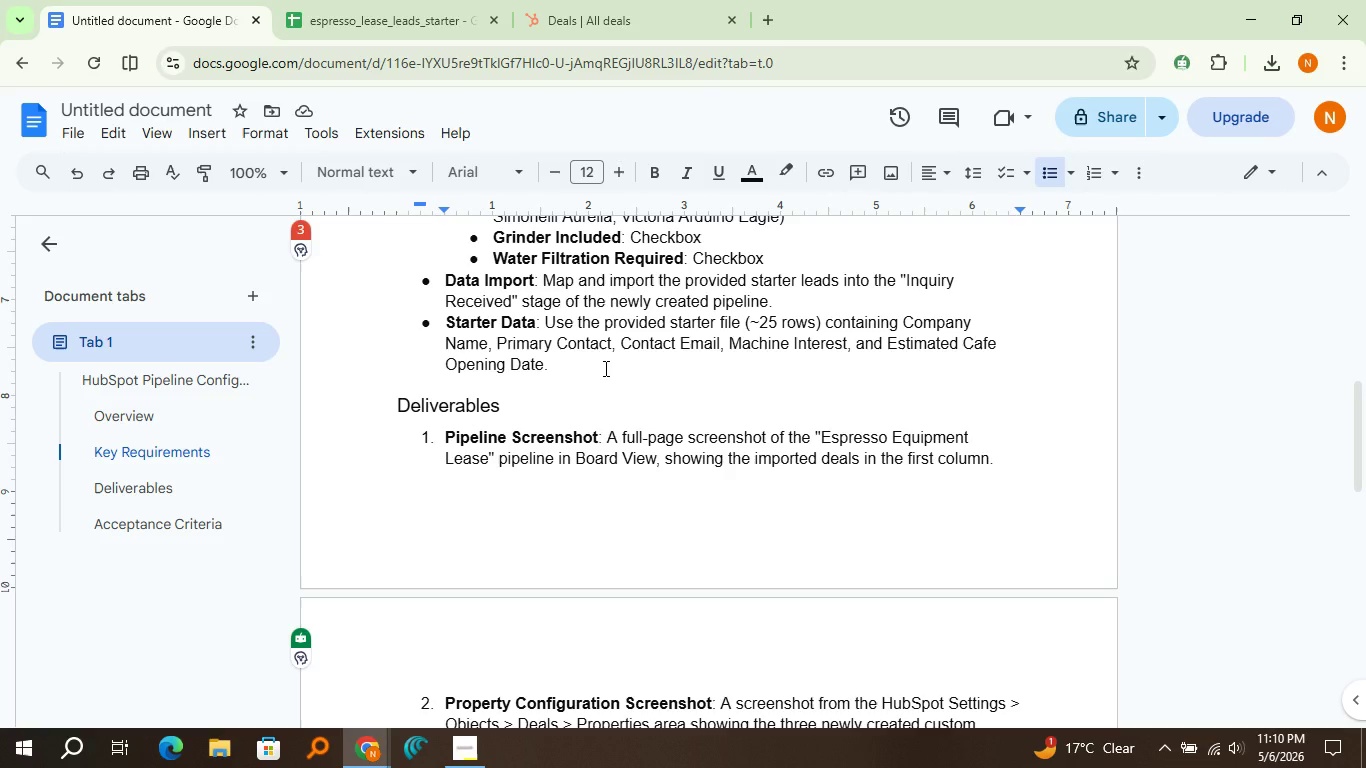 
left_click([761, 17])
 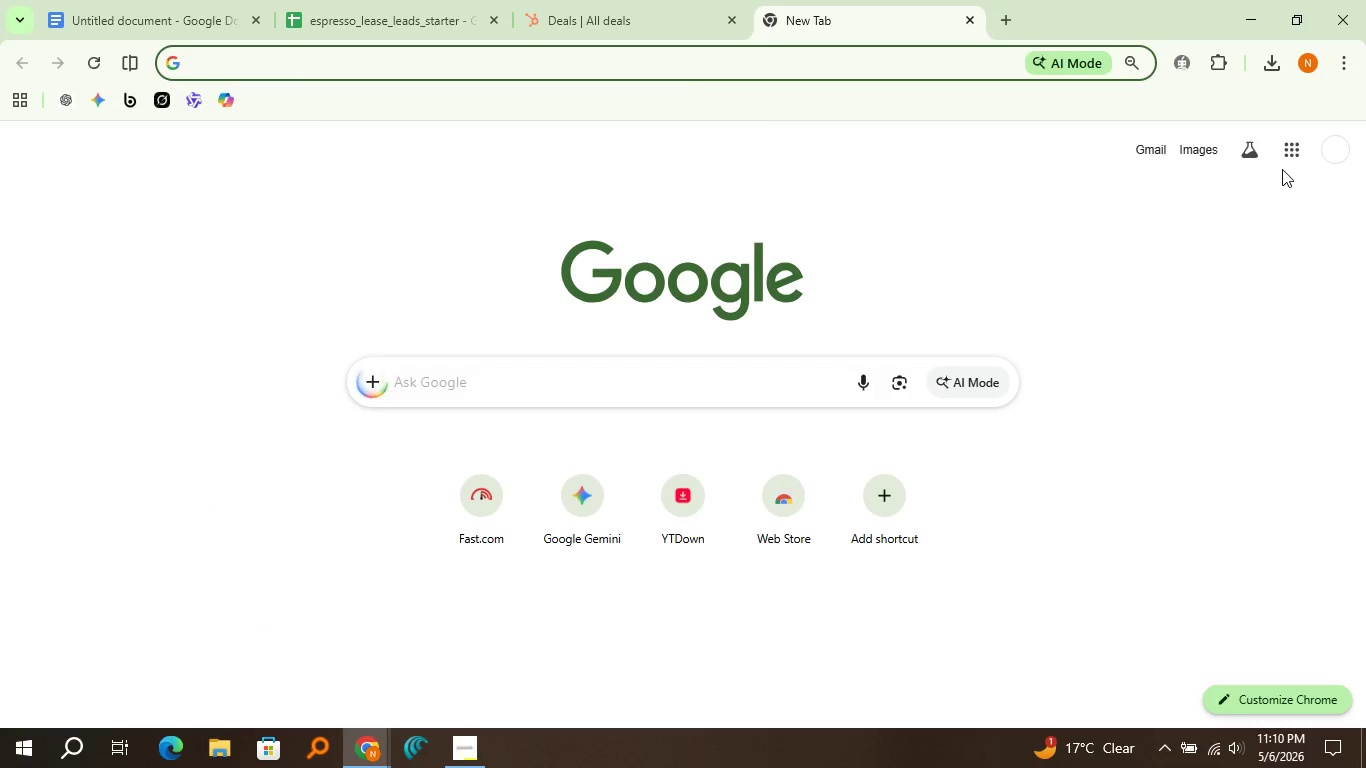 
left_click([1286, 162])
 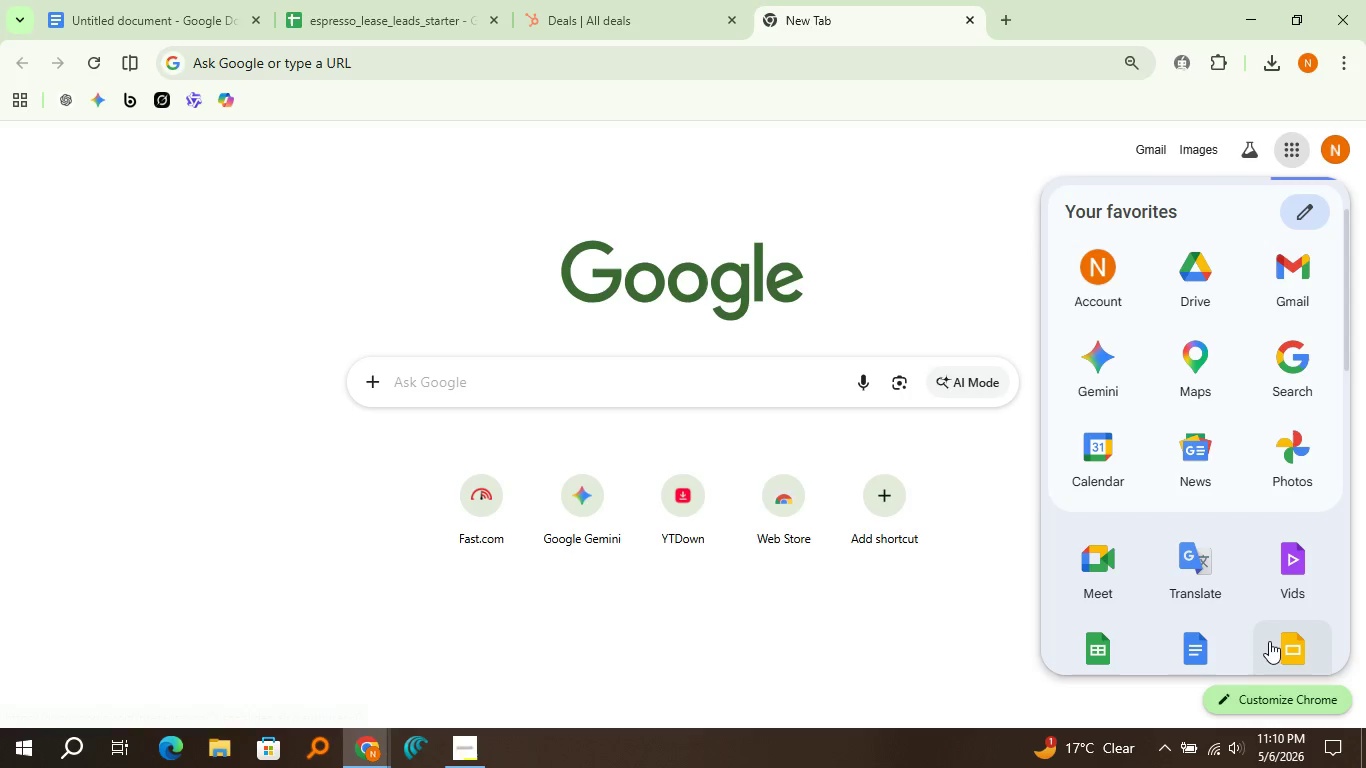 
left_click([1269, 641])
 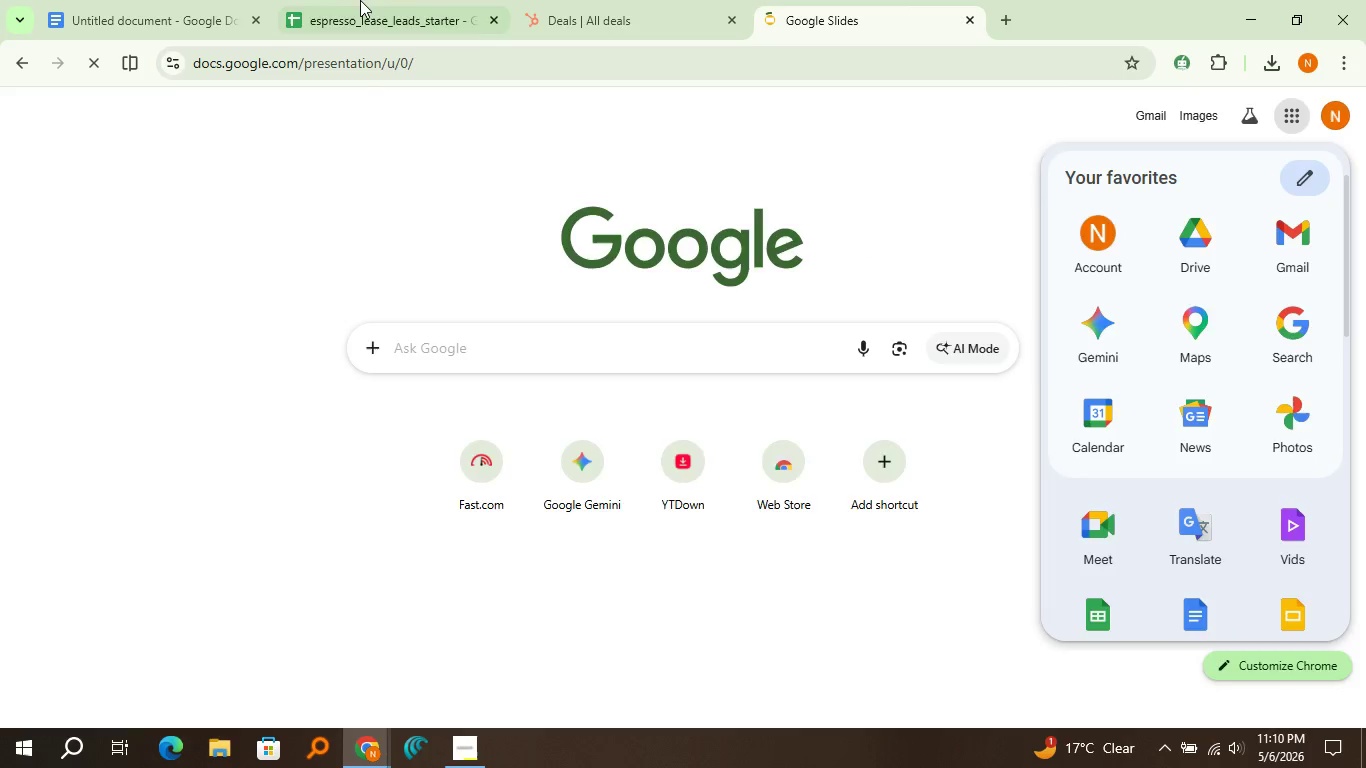 
left_click([210, 0])
 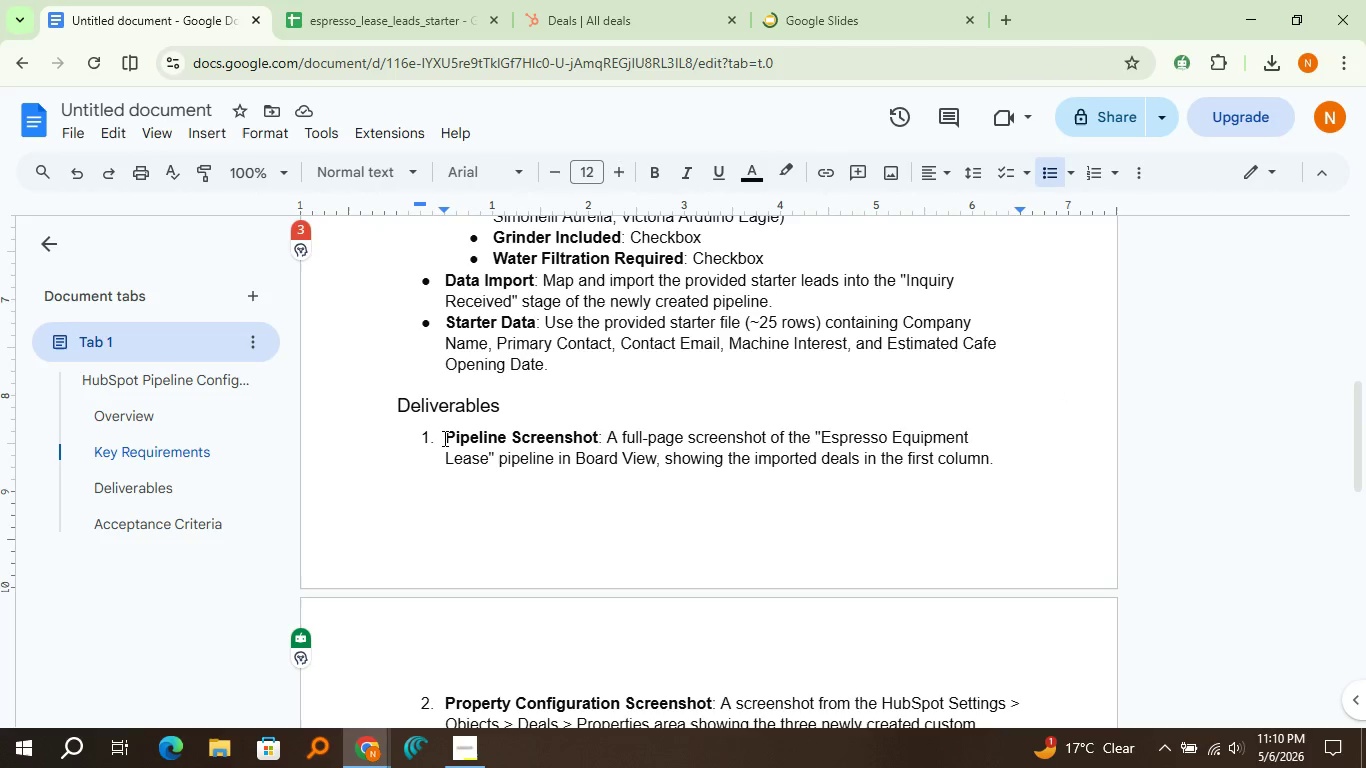 
left_click_drag(start_coordinate=[443, 438], to_coordinate=[597, 440])
 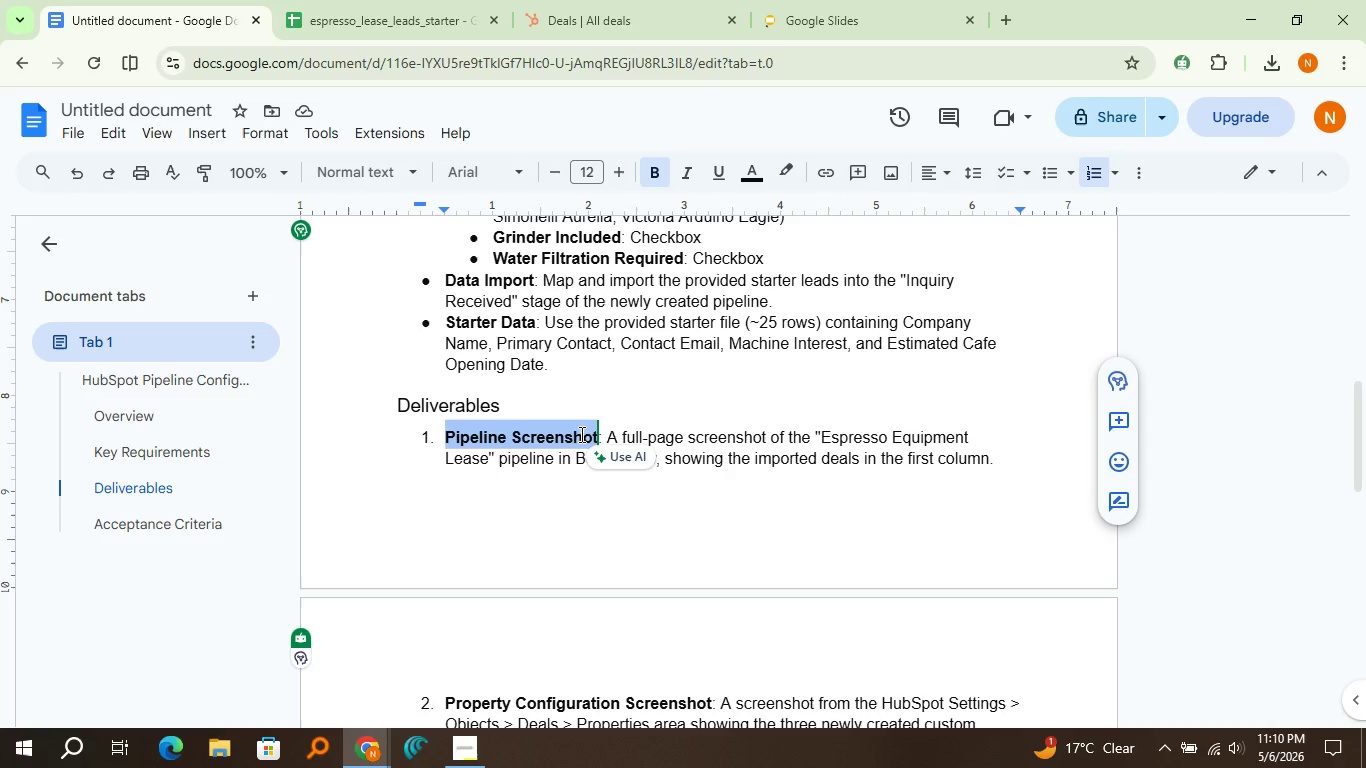 
key(Control+ControlLeft)
 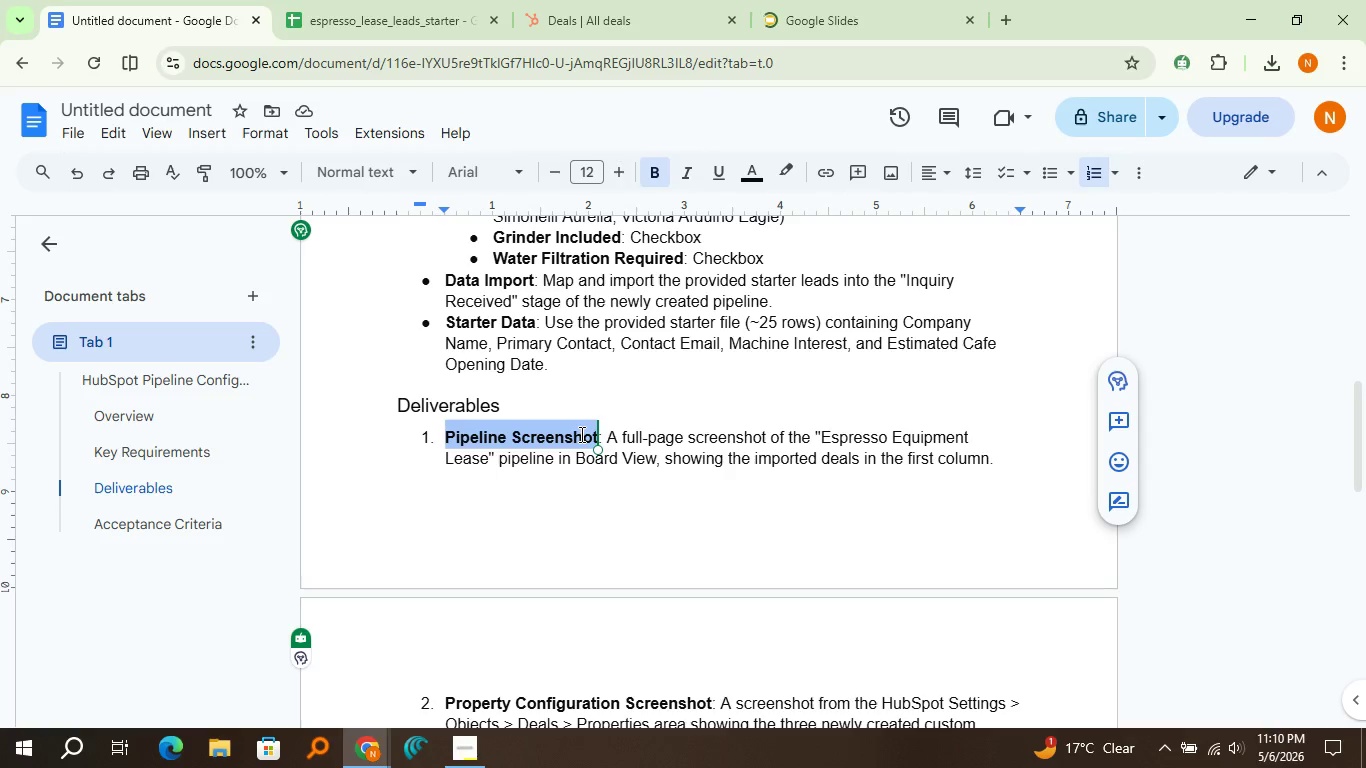 
key(Control+C)
 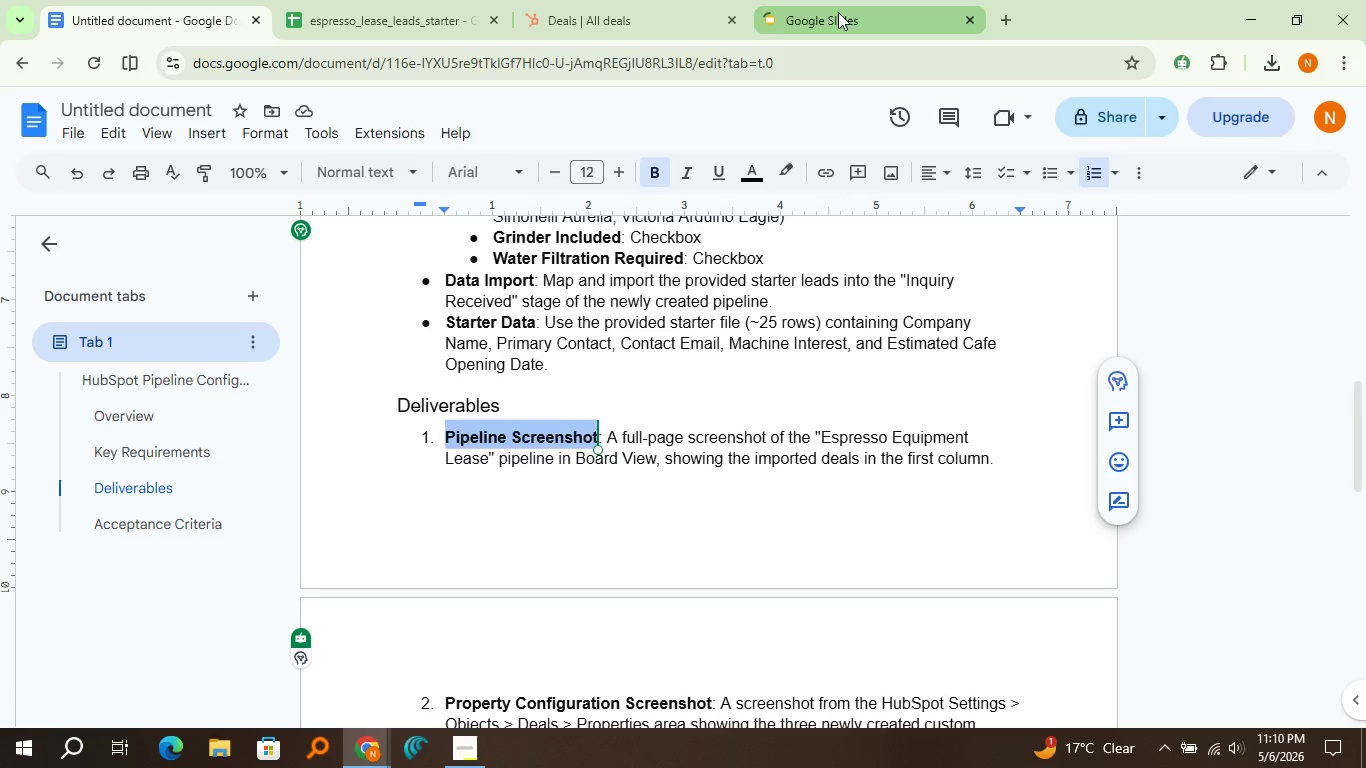 
left_click([838, 12])
 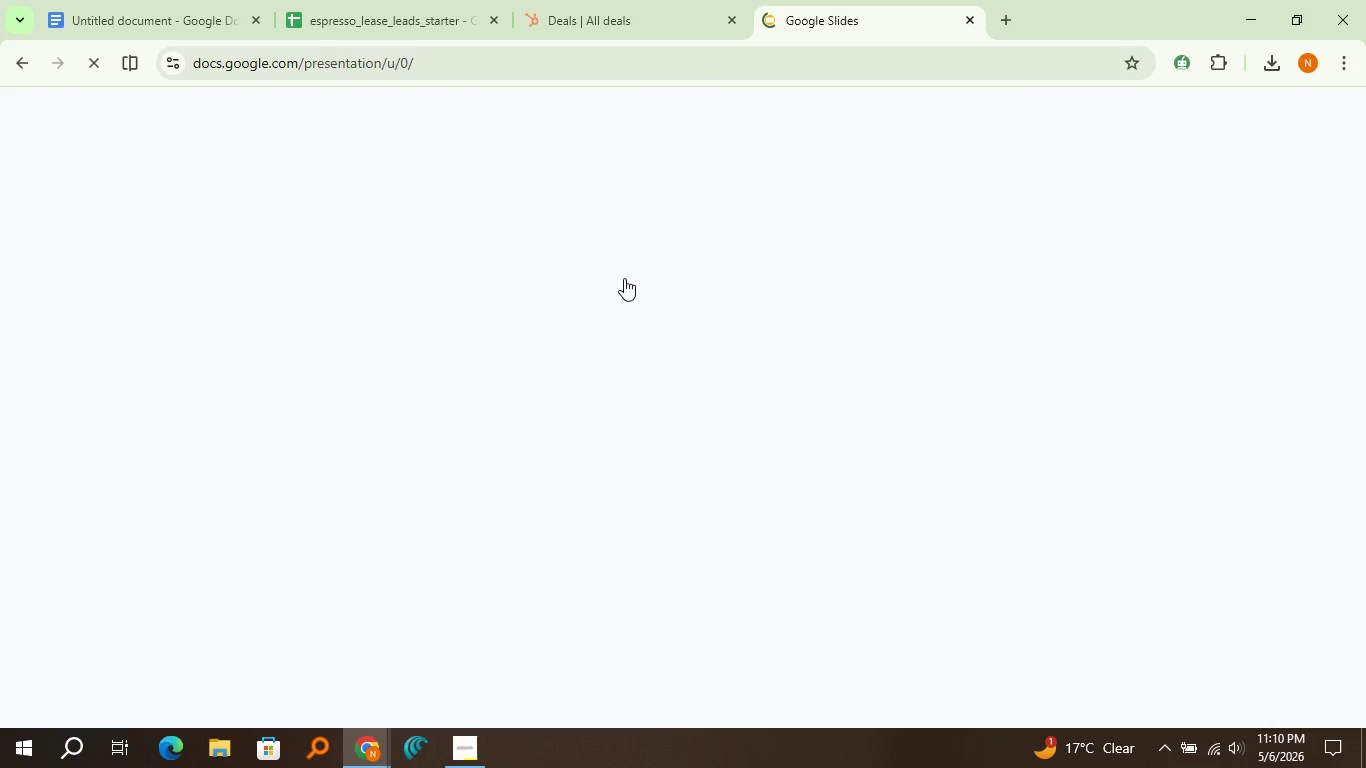 
mouse_move([594, 285])
 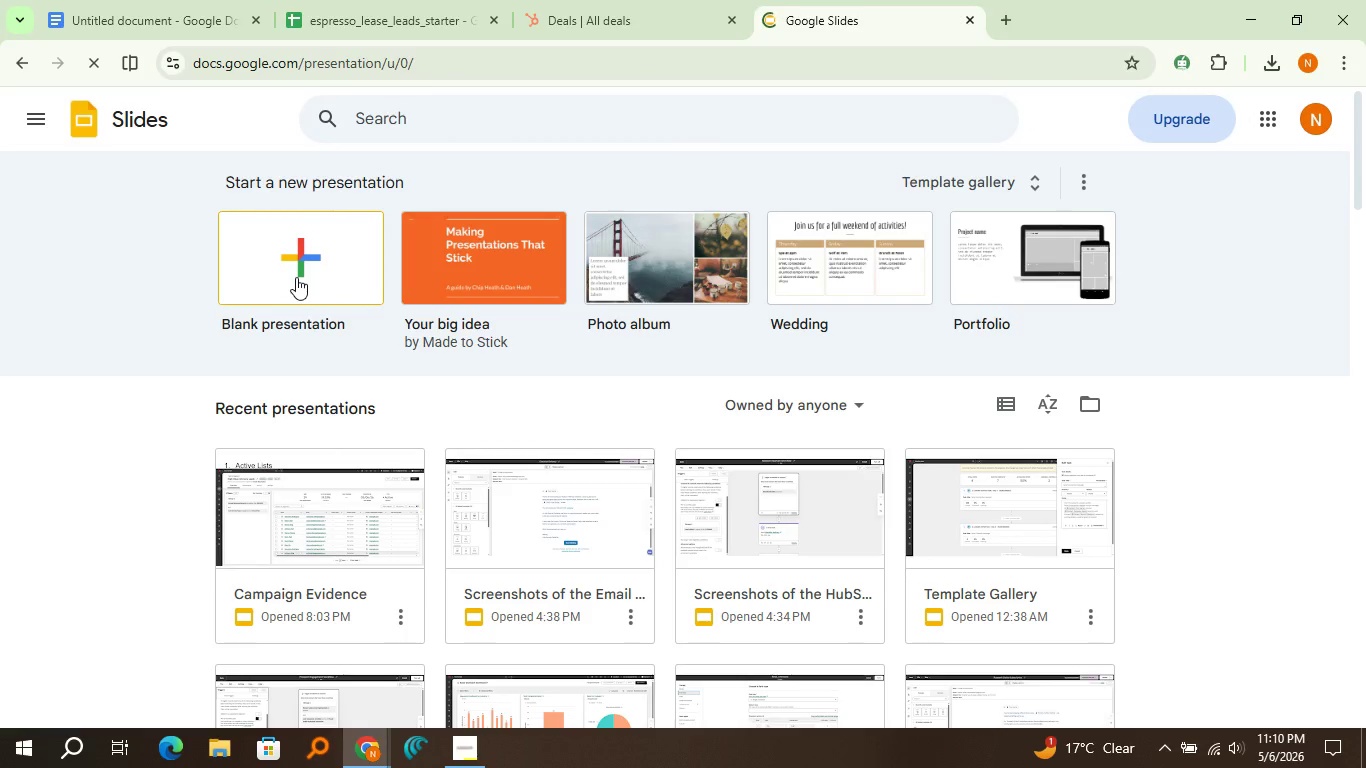 
left_click([296, 277])
 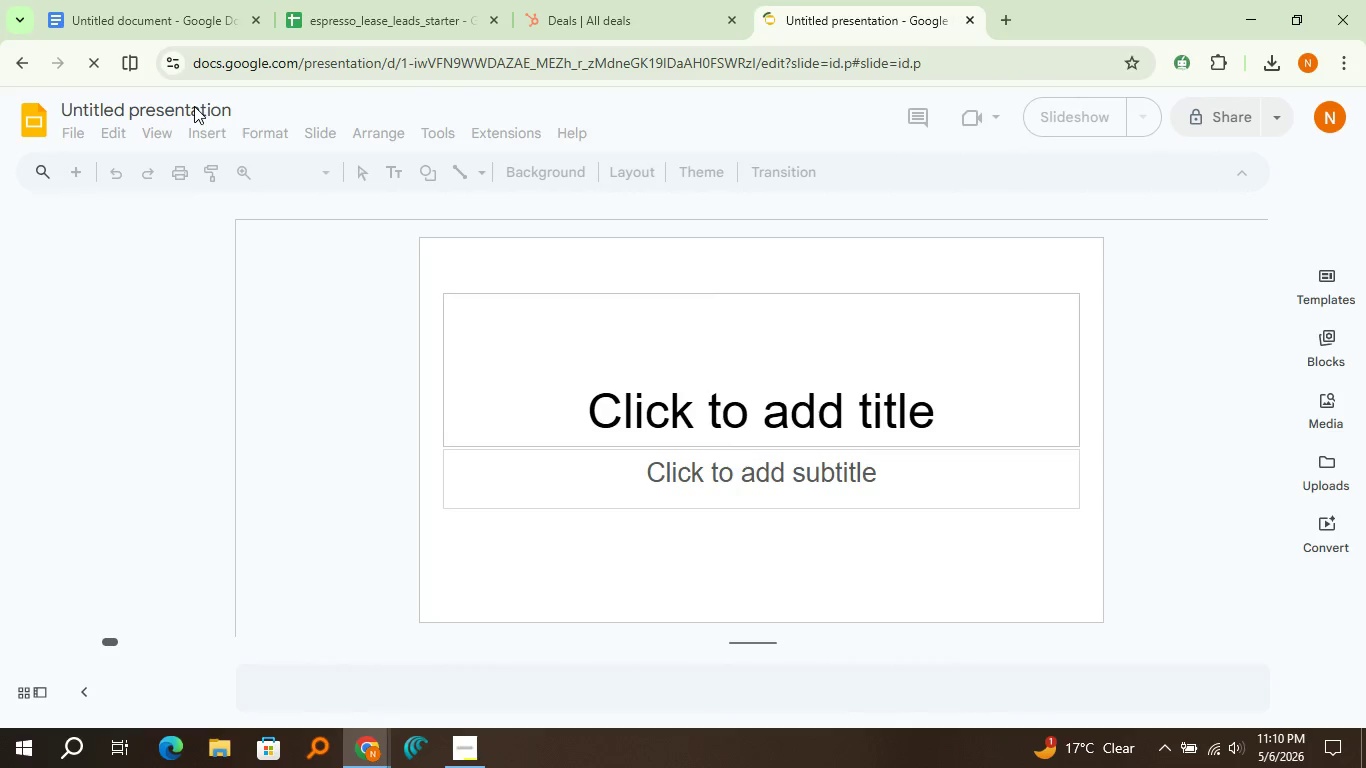 
wait(5.25)
 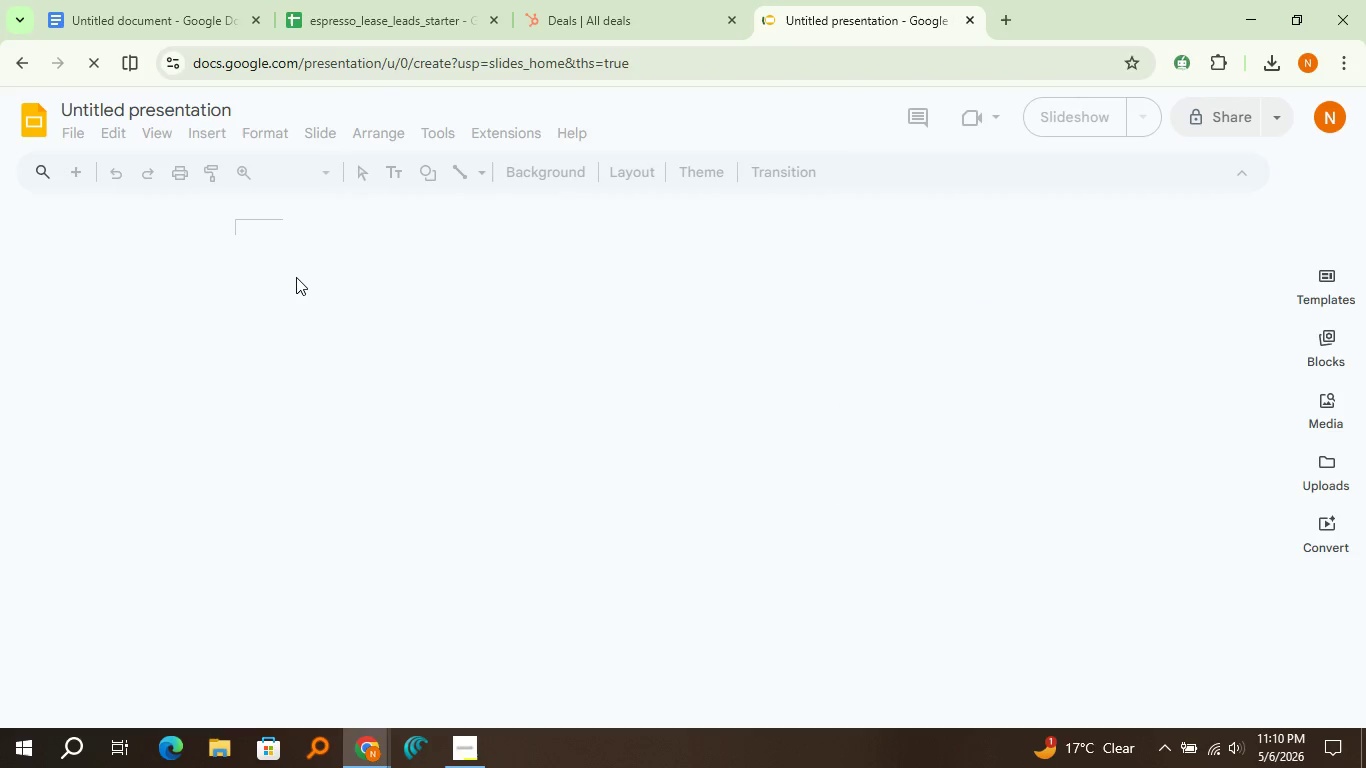 
double_click([194, 106])
 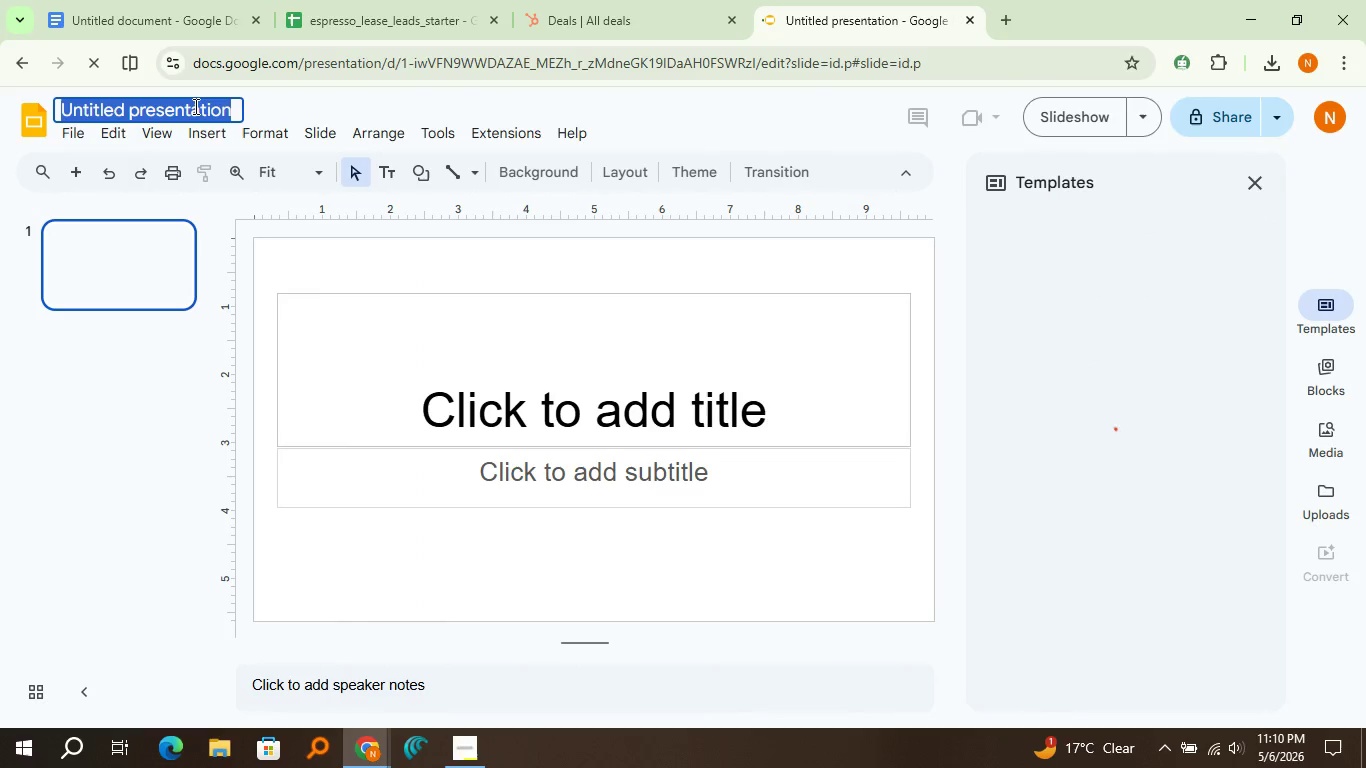 
triple_click([194, 106])
 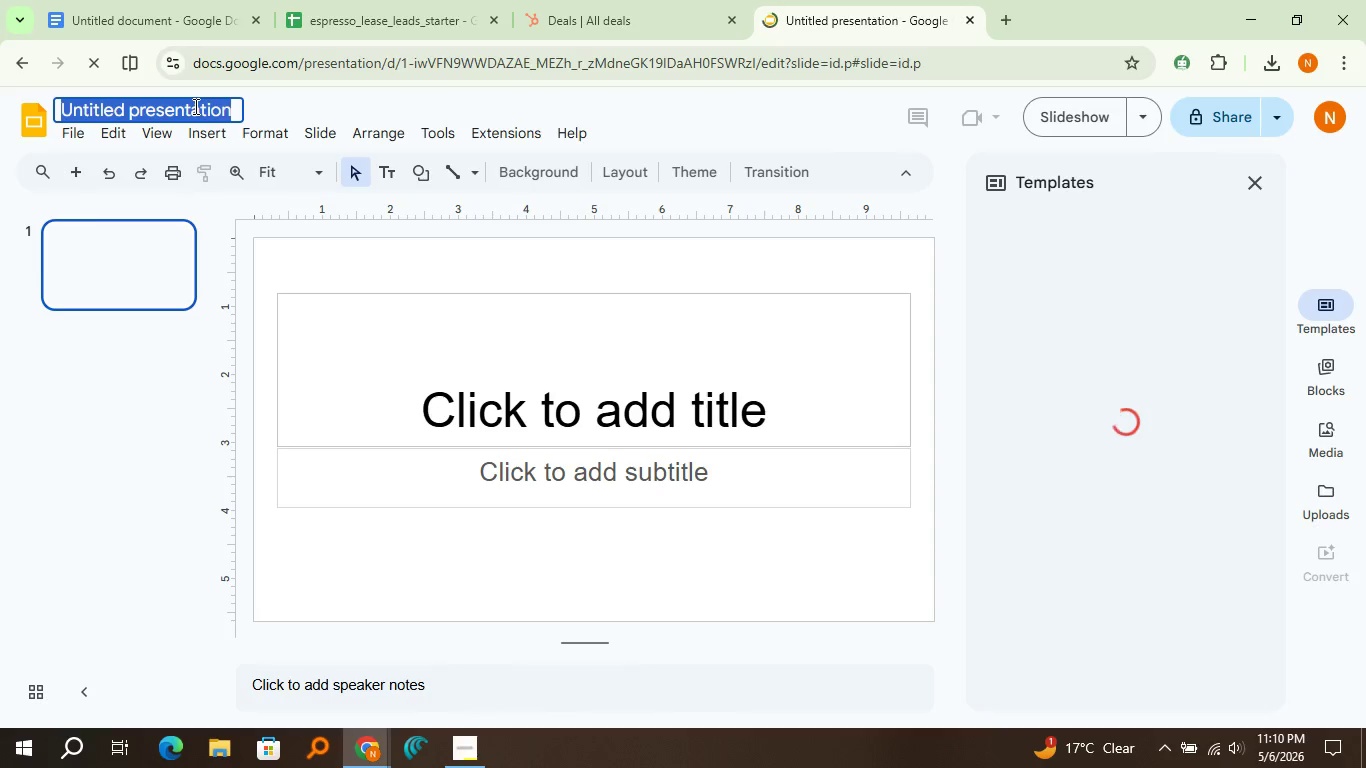 
key(Control+V)
 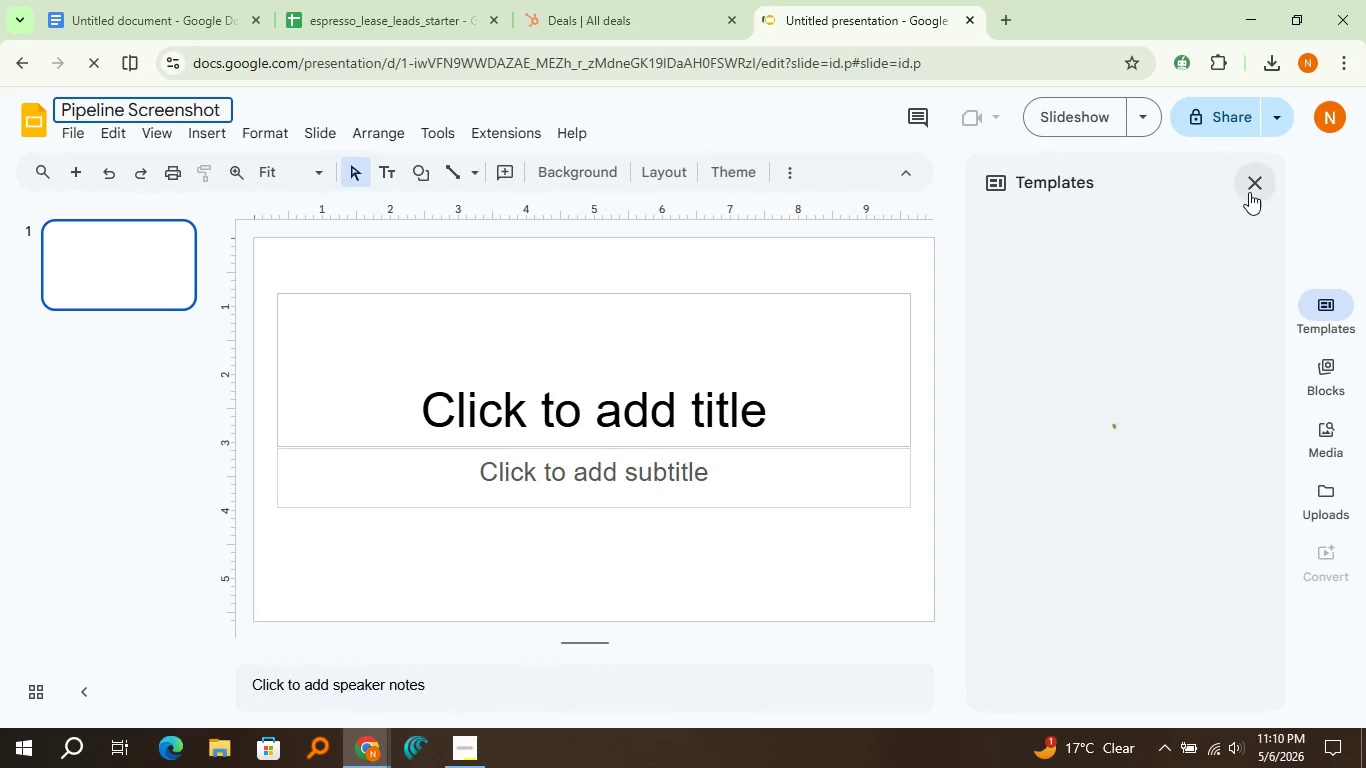 
left_click([1249, 192])
 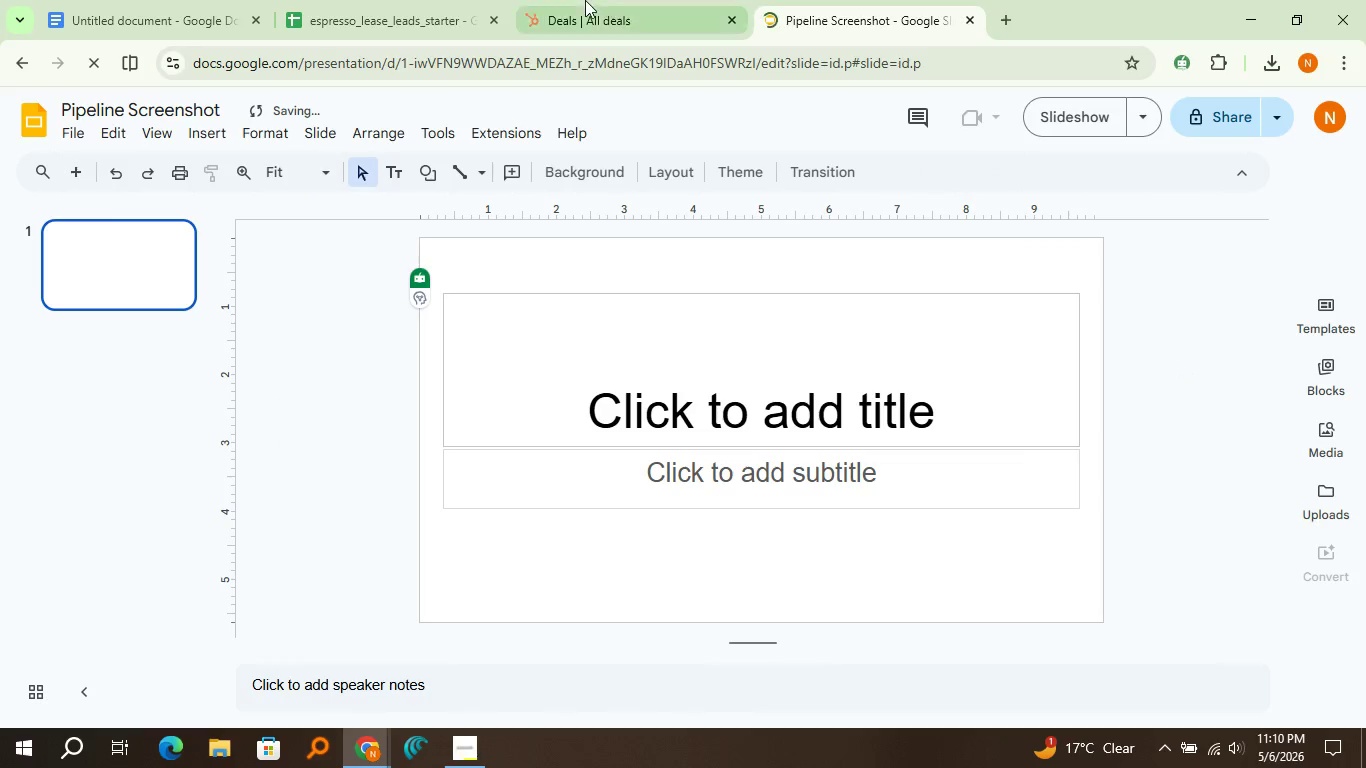 
left_click([571, 0])
 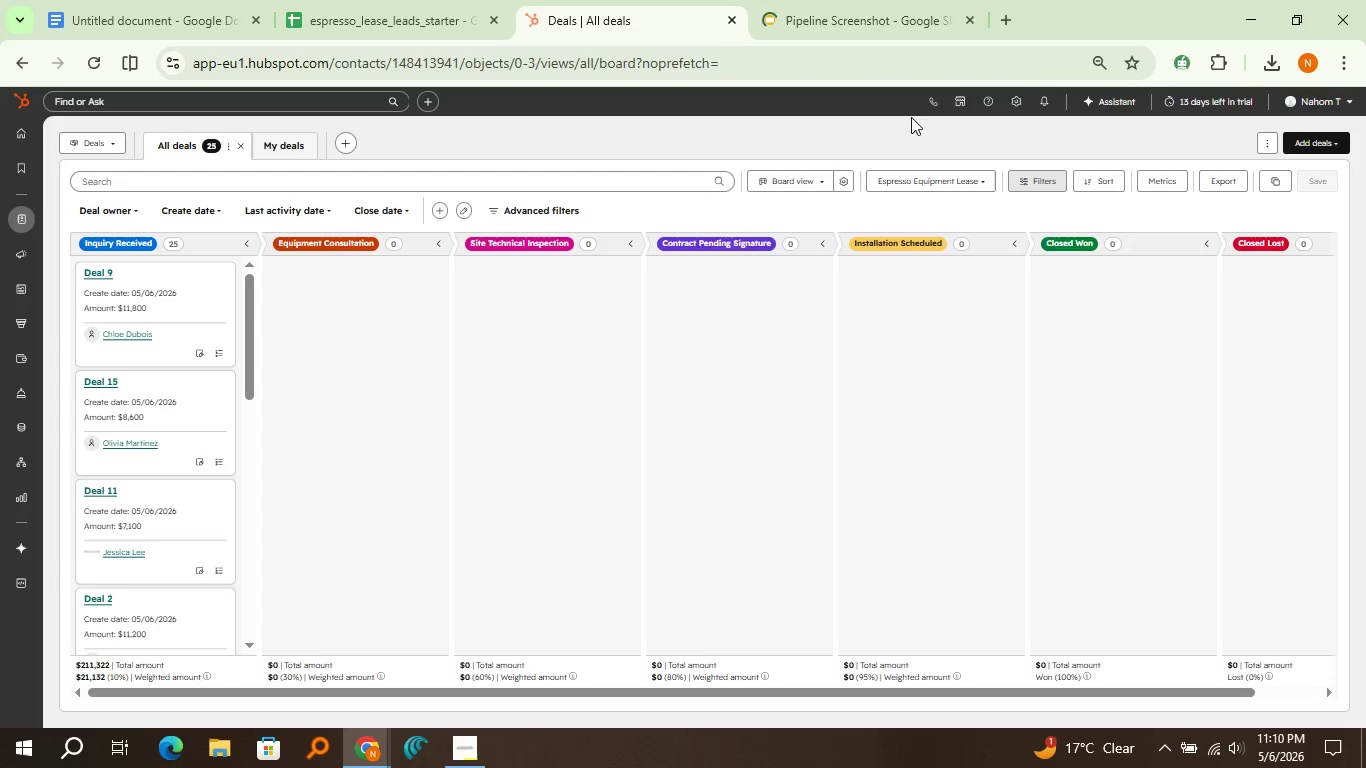 
left_click([1094, 63])
 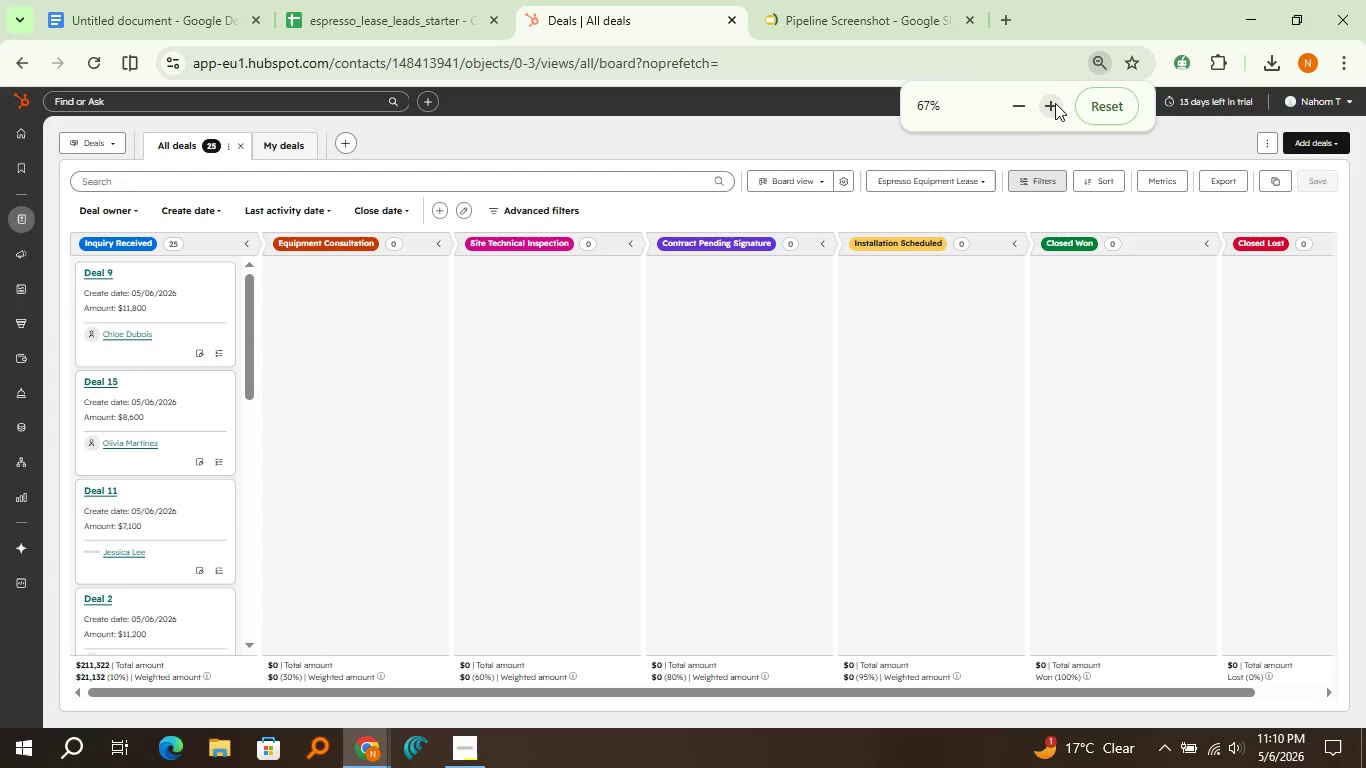 
left_click([1055, 103])
 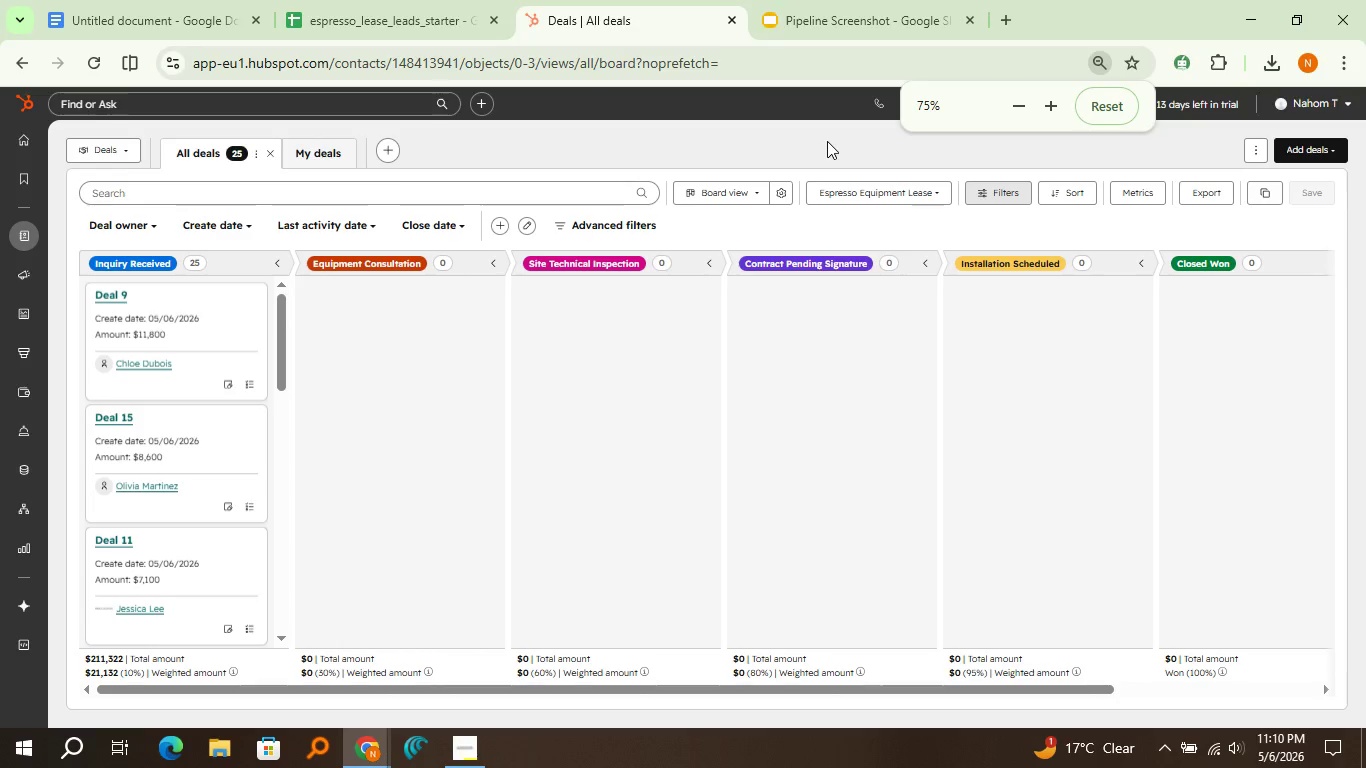 
left_click([827, 141])
 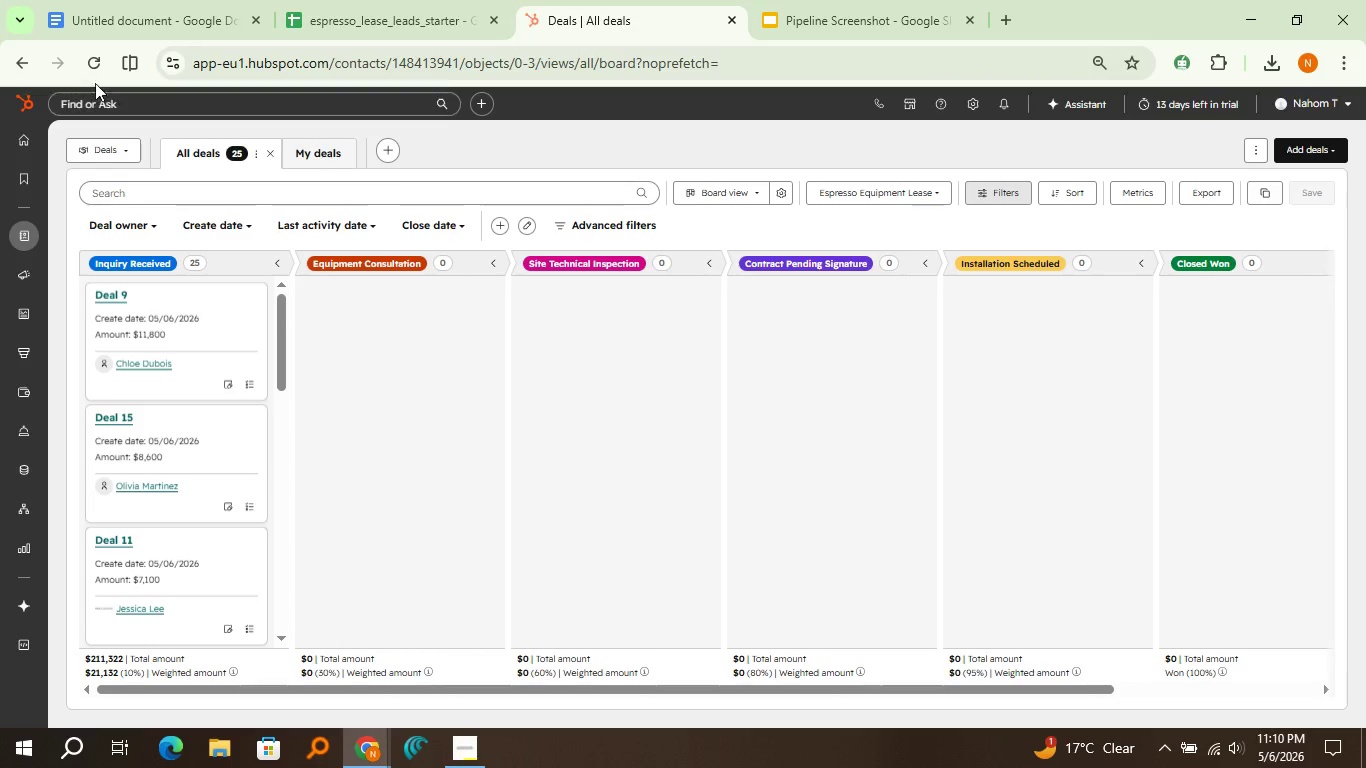 
left_click([95, 71])
 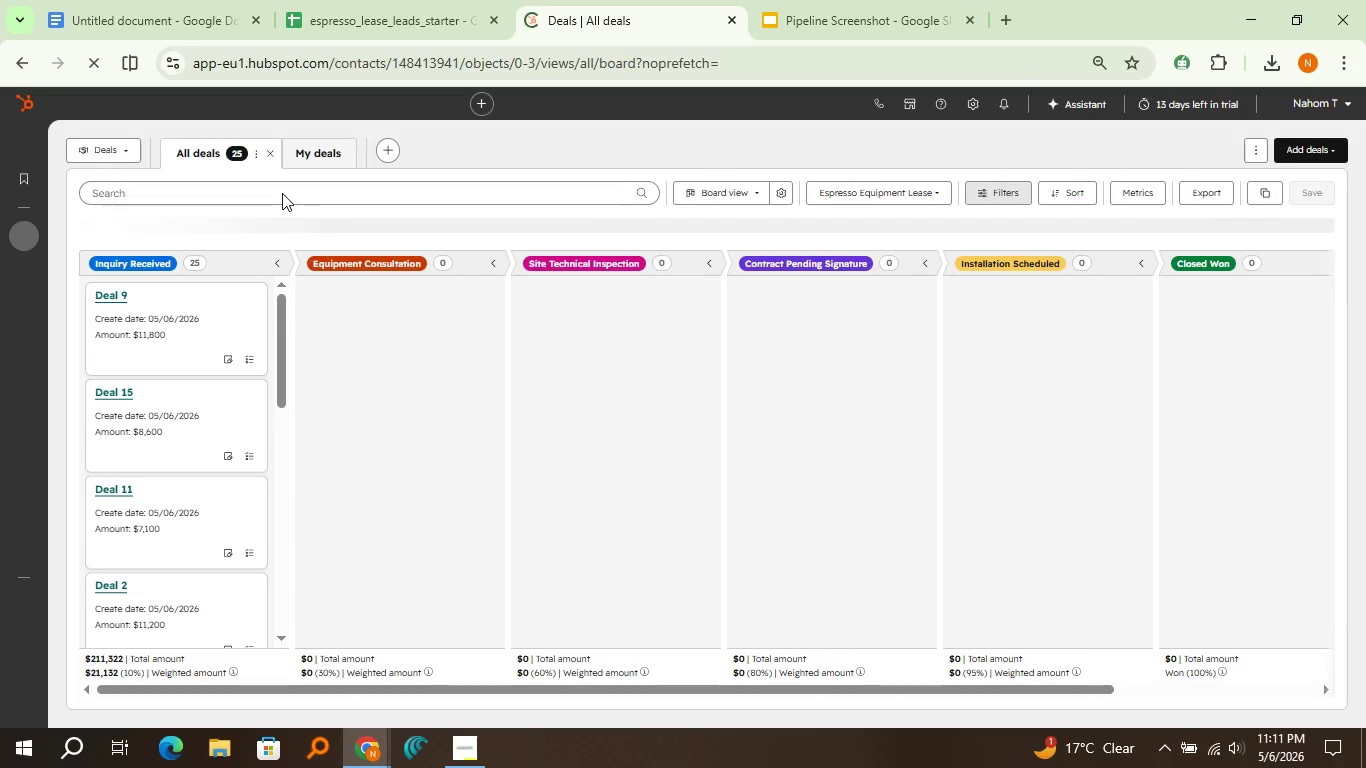 
wait(18.83)
 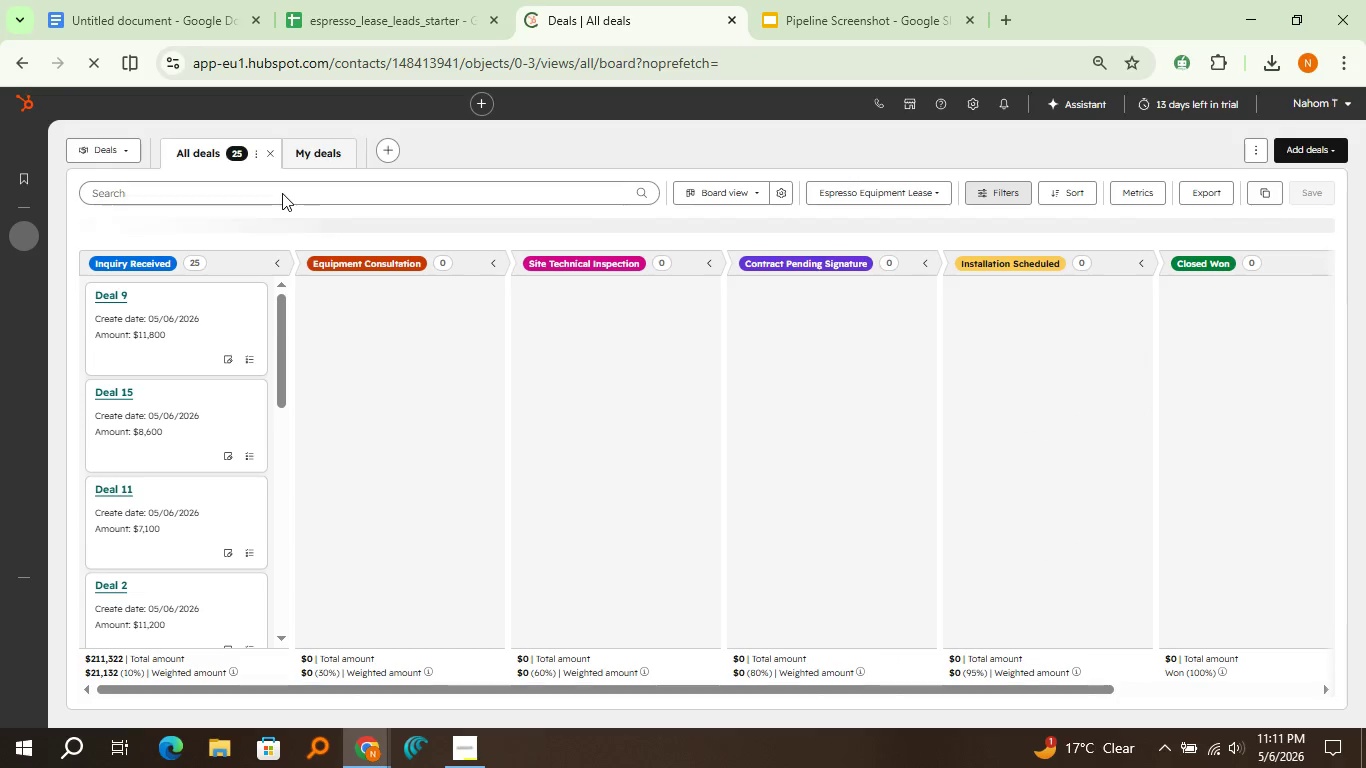 
left_click([40, 0])
 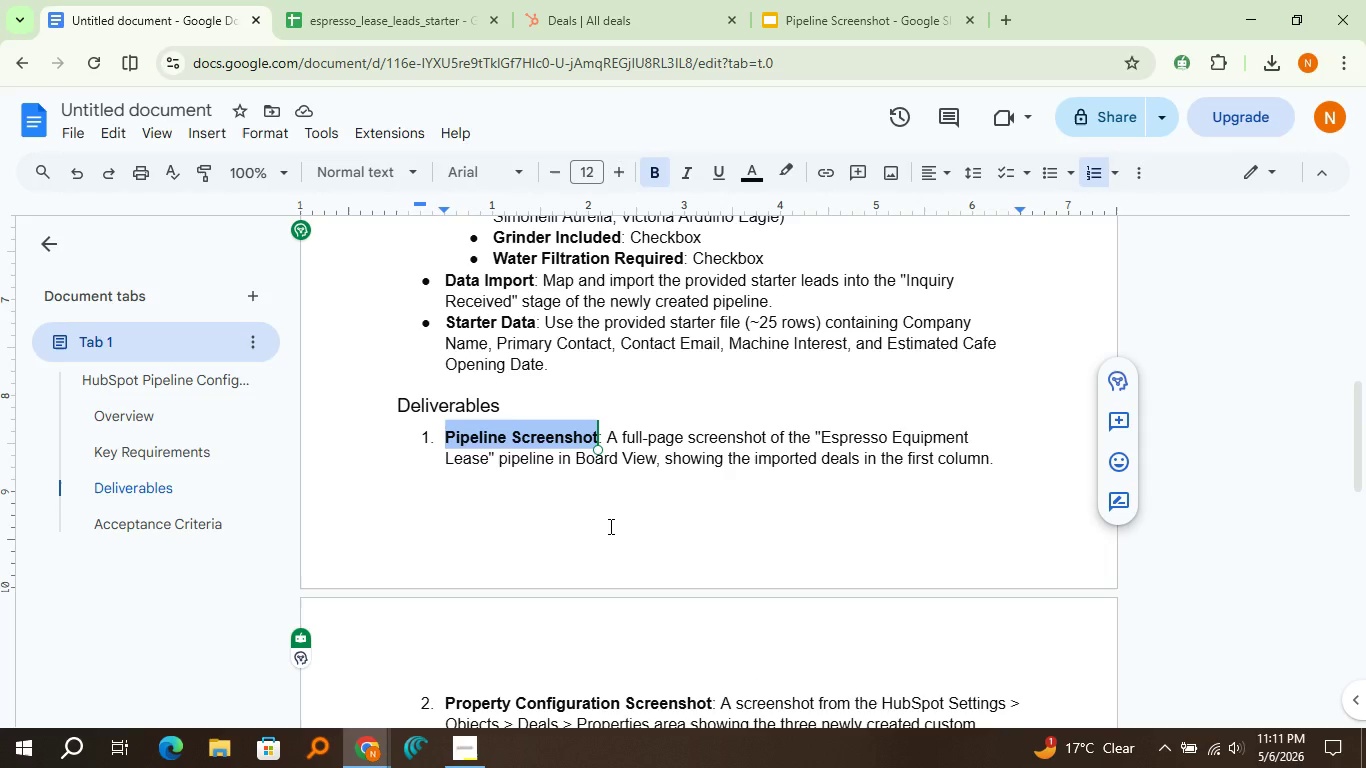 
wait(19.12)
 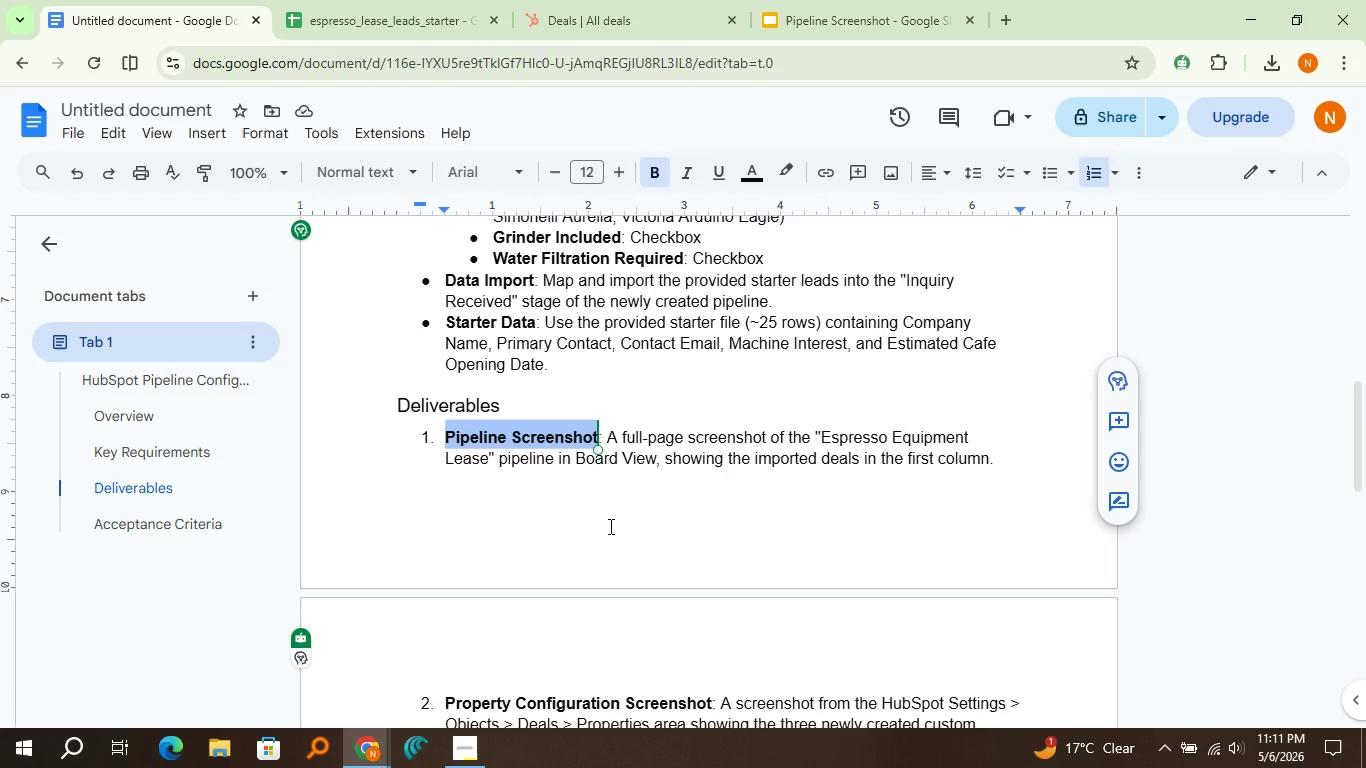 
left_click([842, 0])
 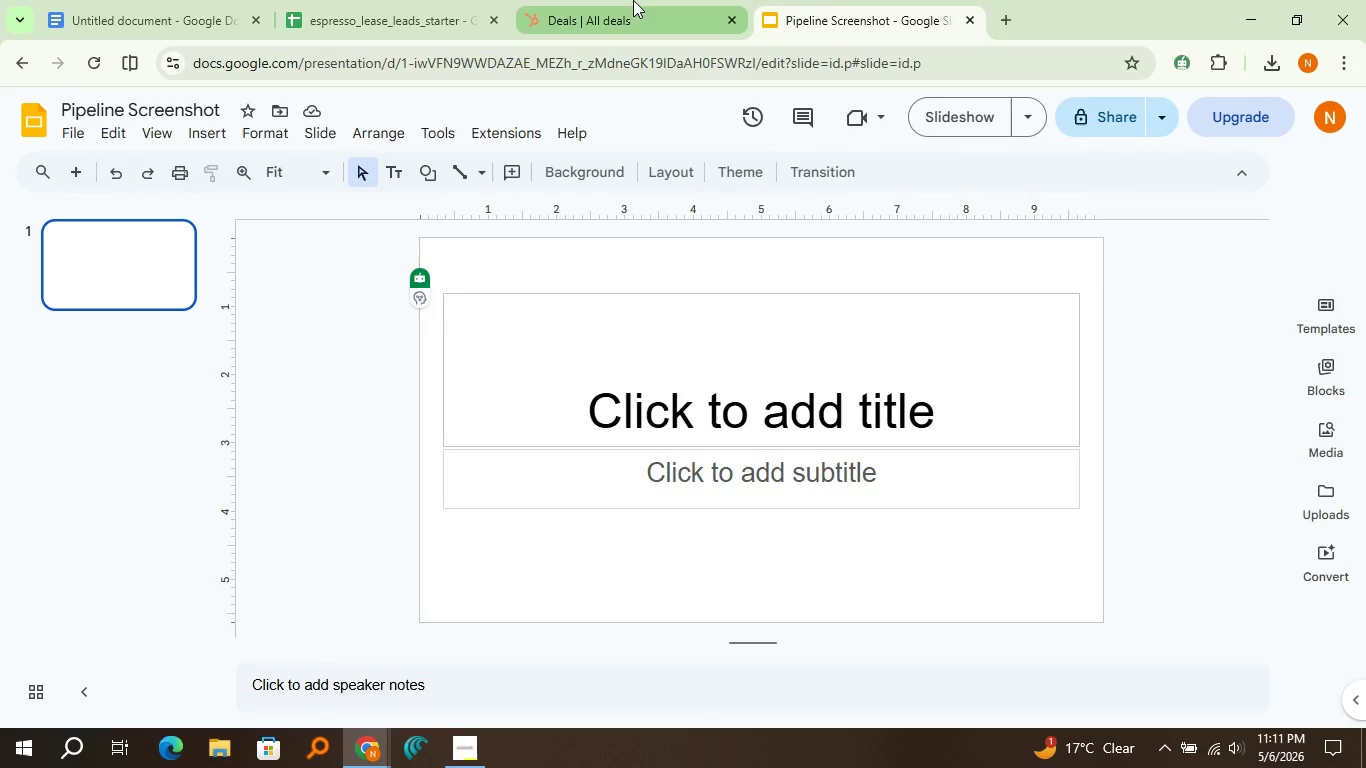 
left_click([633, 0])
 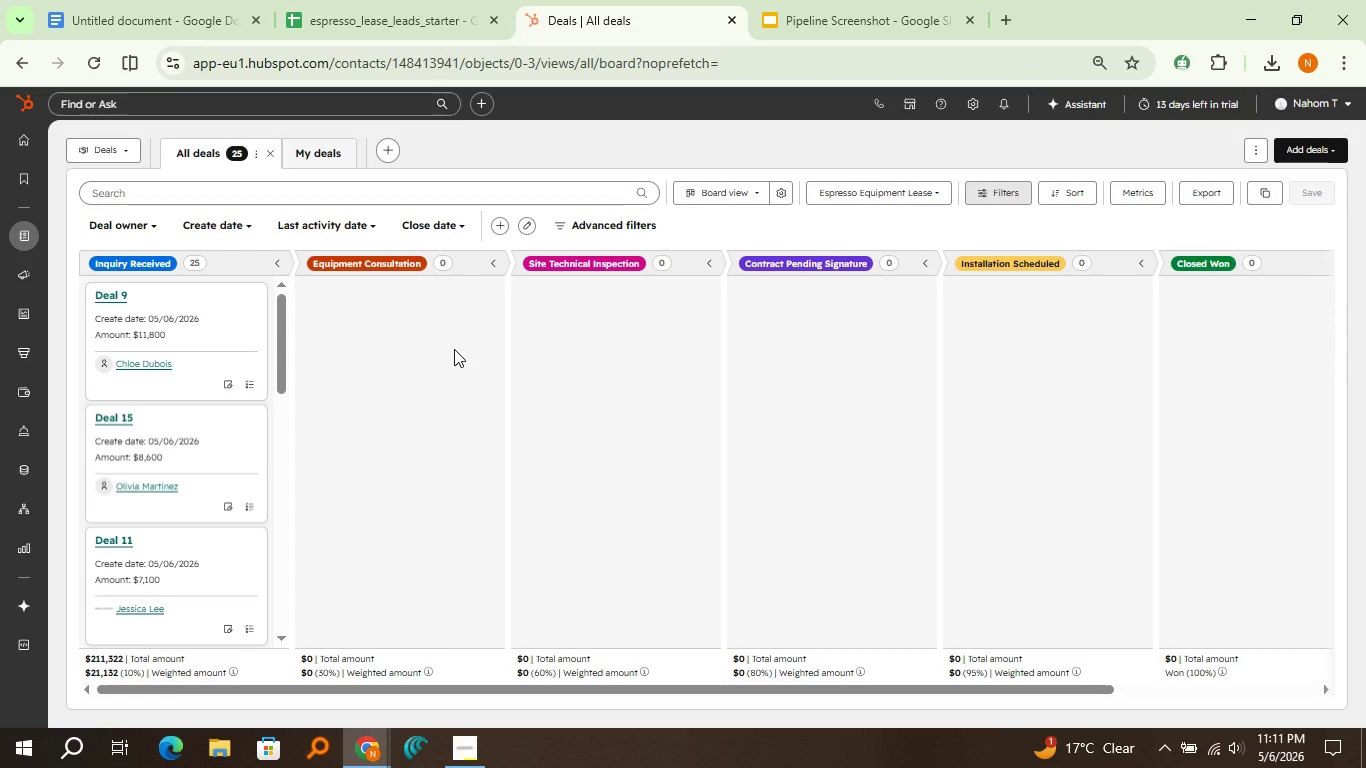 
key(Meta+Shift+S)
 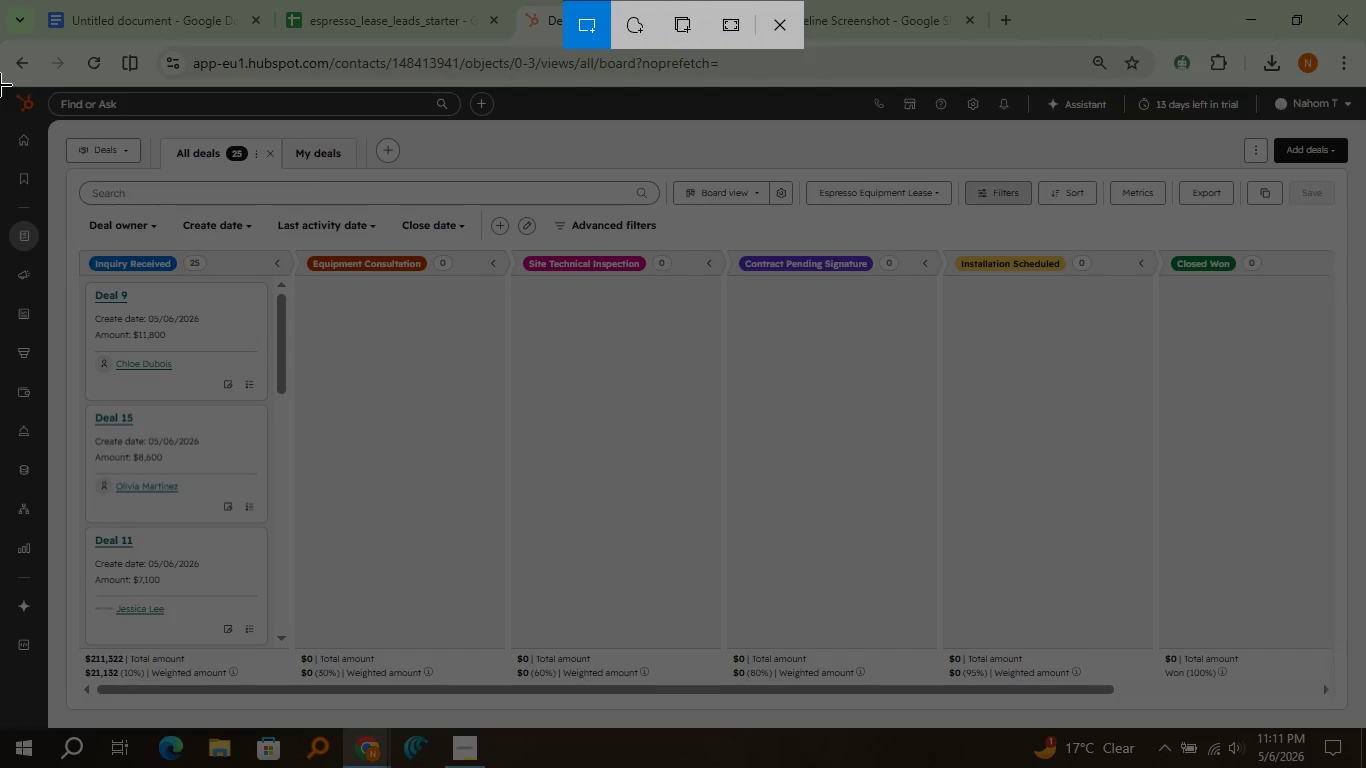 
wait(5.61)
 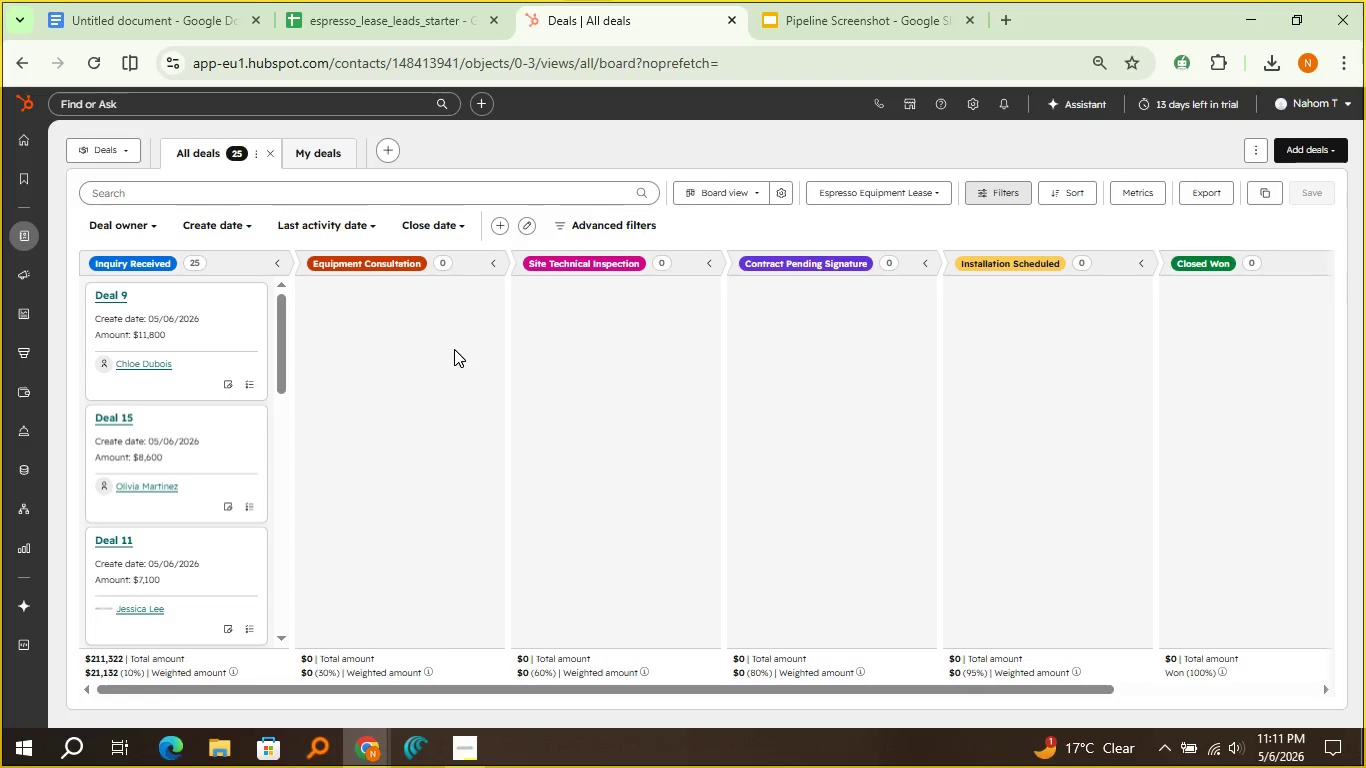 
left_click_drag(start_coordinate=[0, 87], to_coordinate=[1364, 728])
 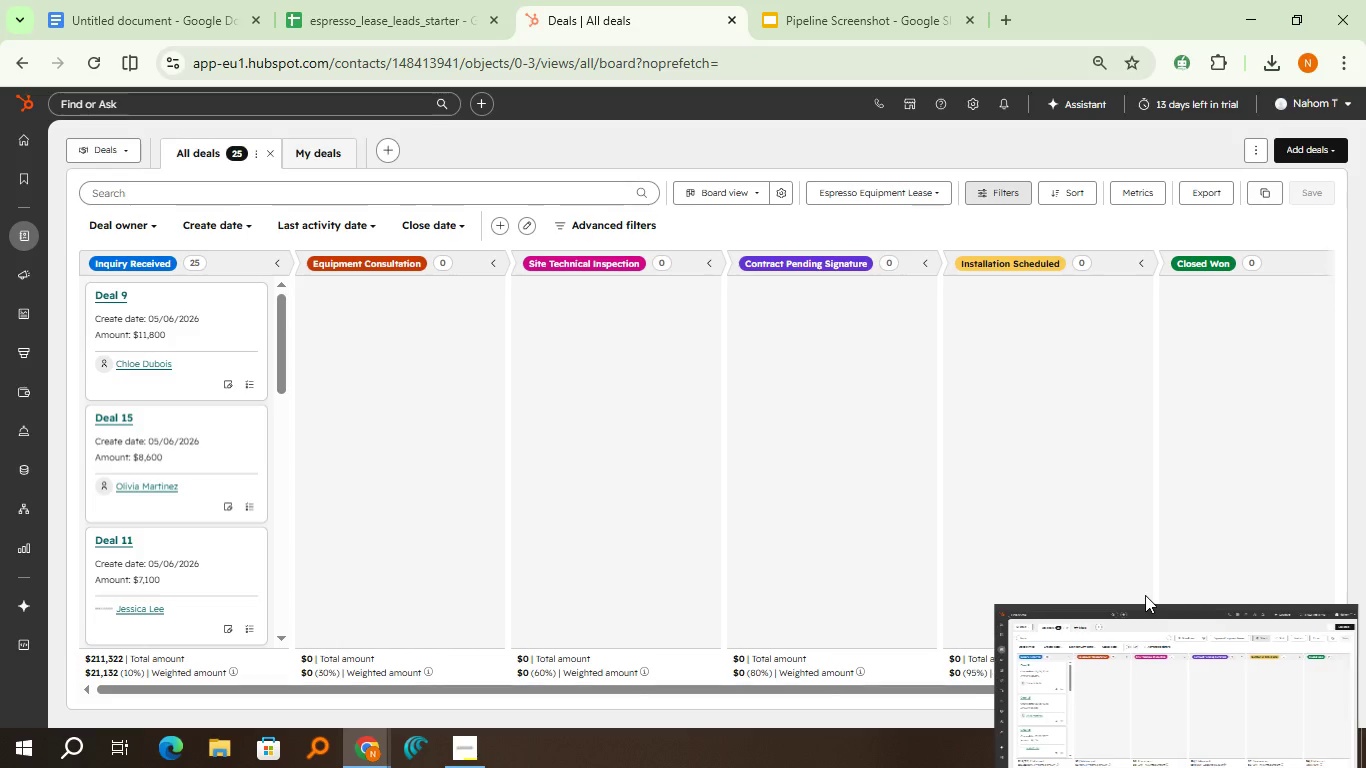 
wait(6.83)
 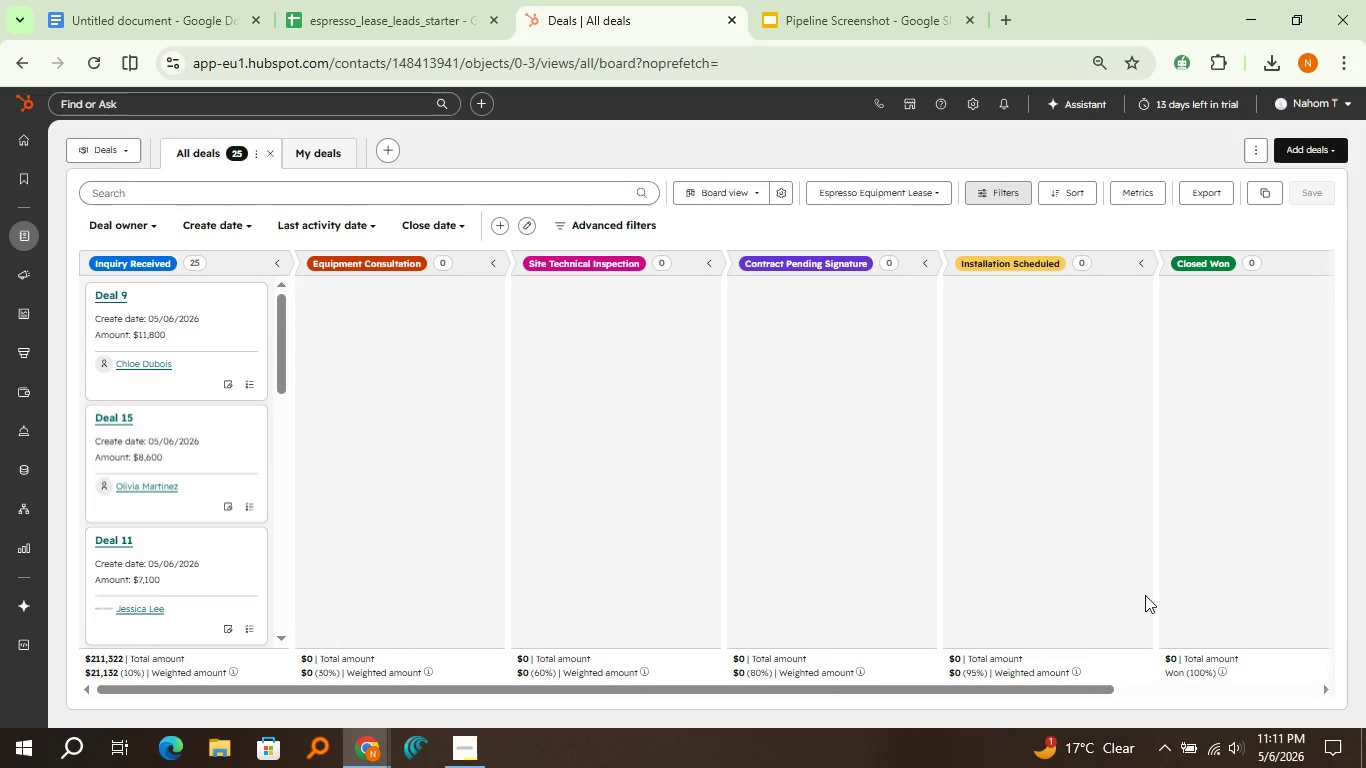 
left_click([1143, 566])
 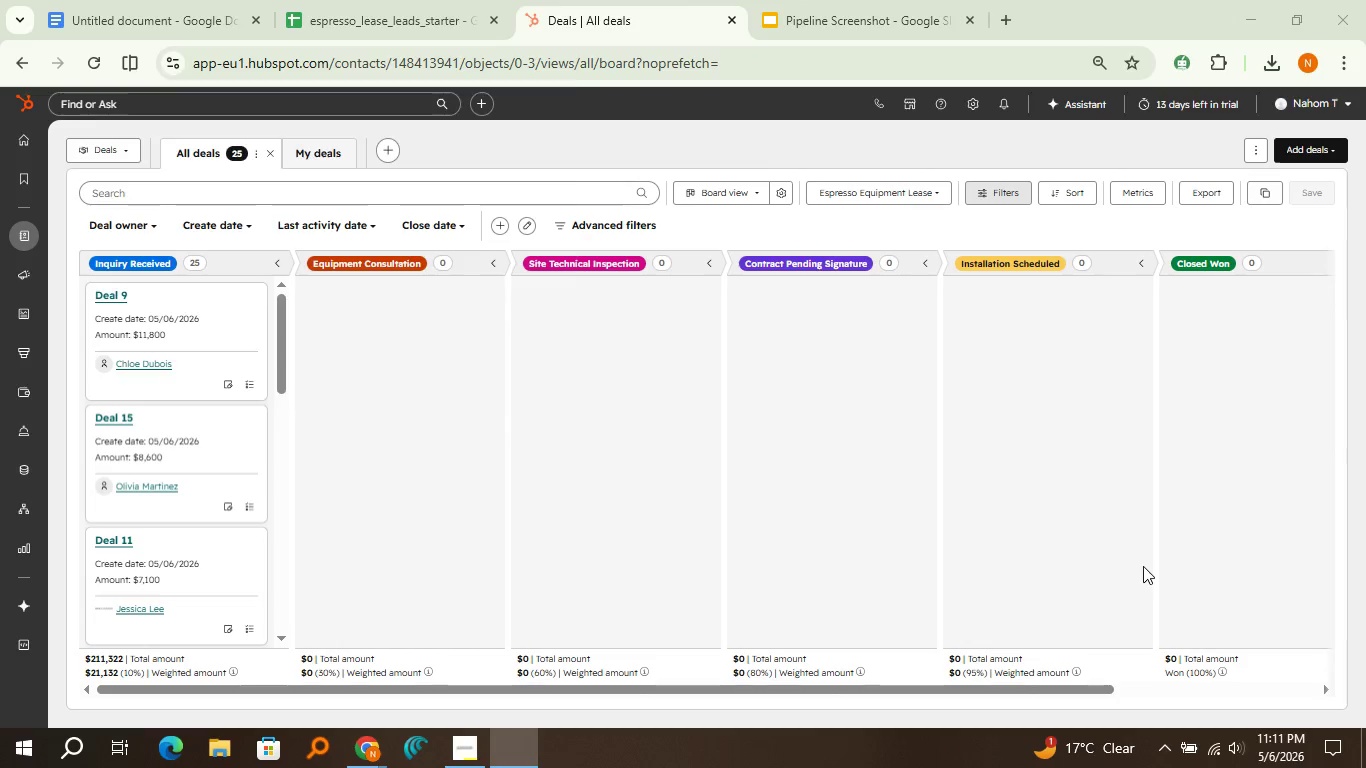 
key(VolumeDown)
 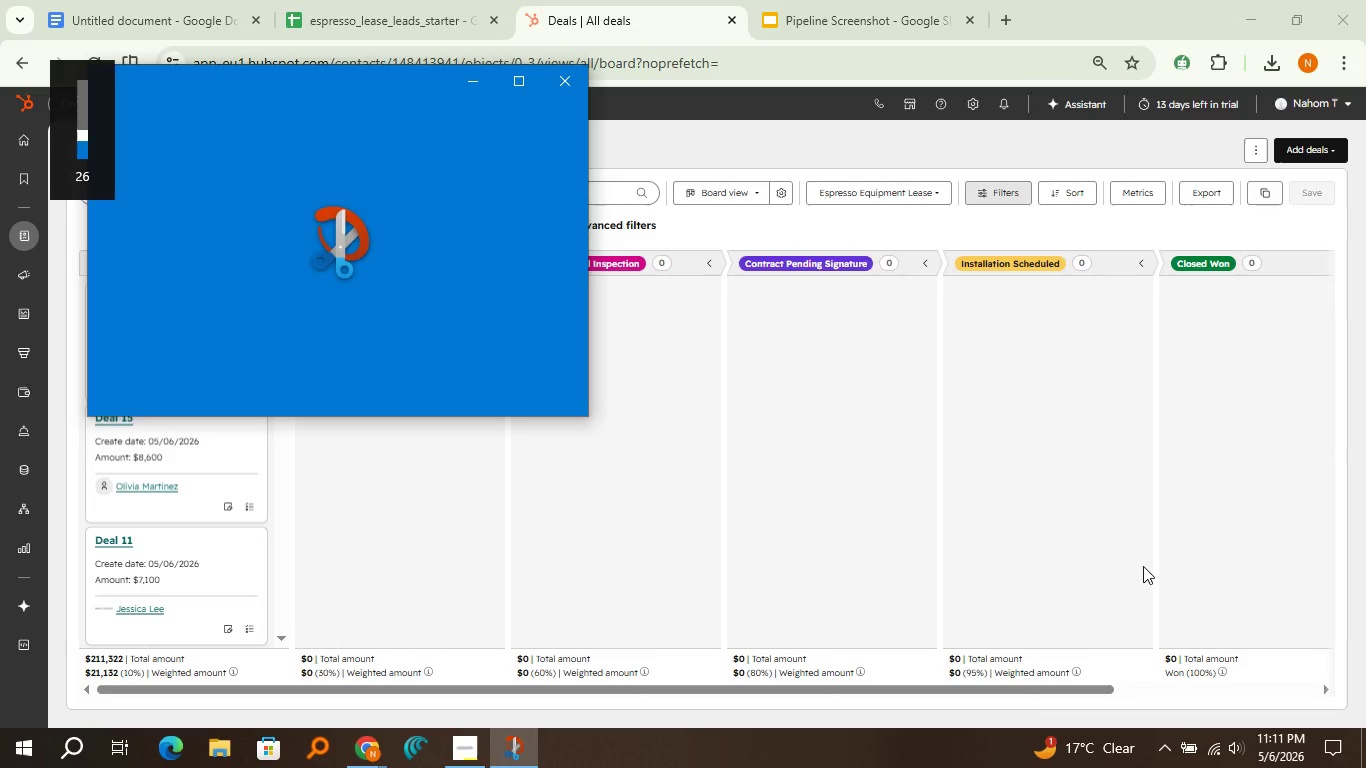 
key(VolumeDown)
 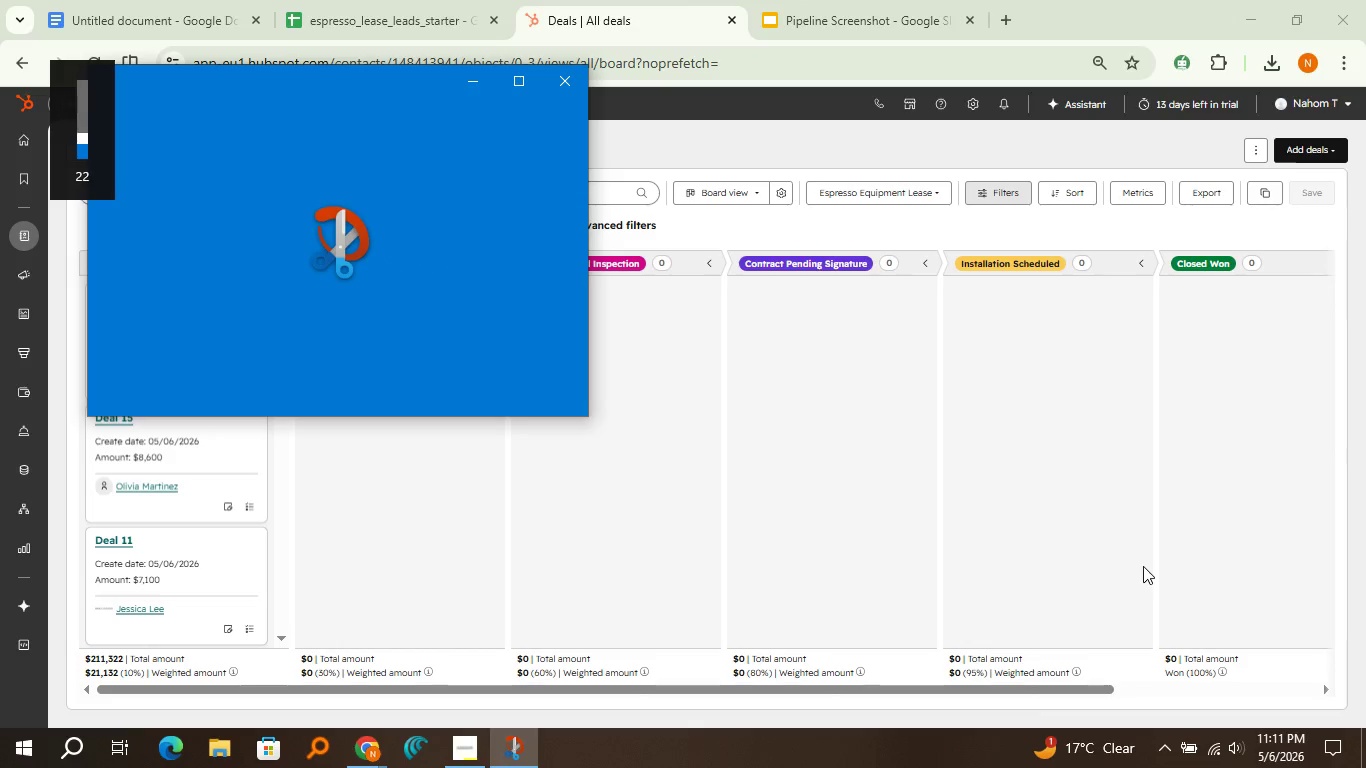 
key(VolumeDown)
 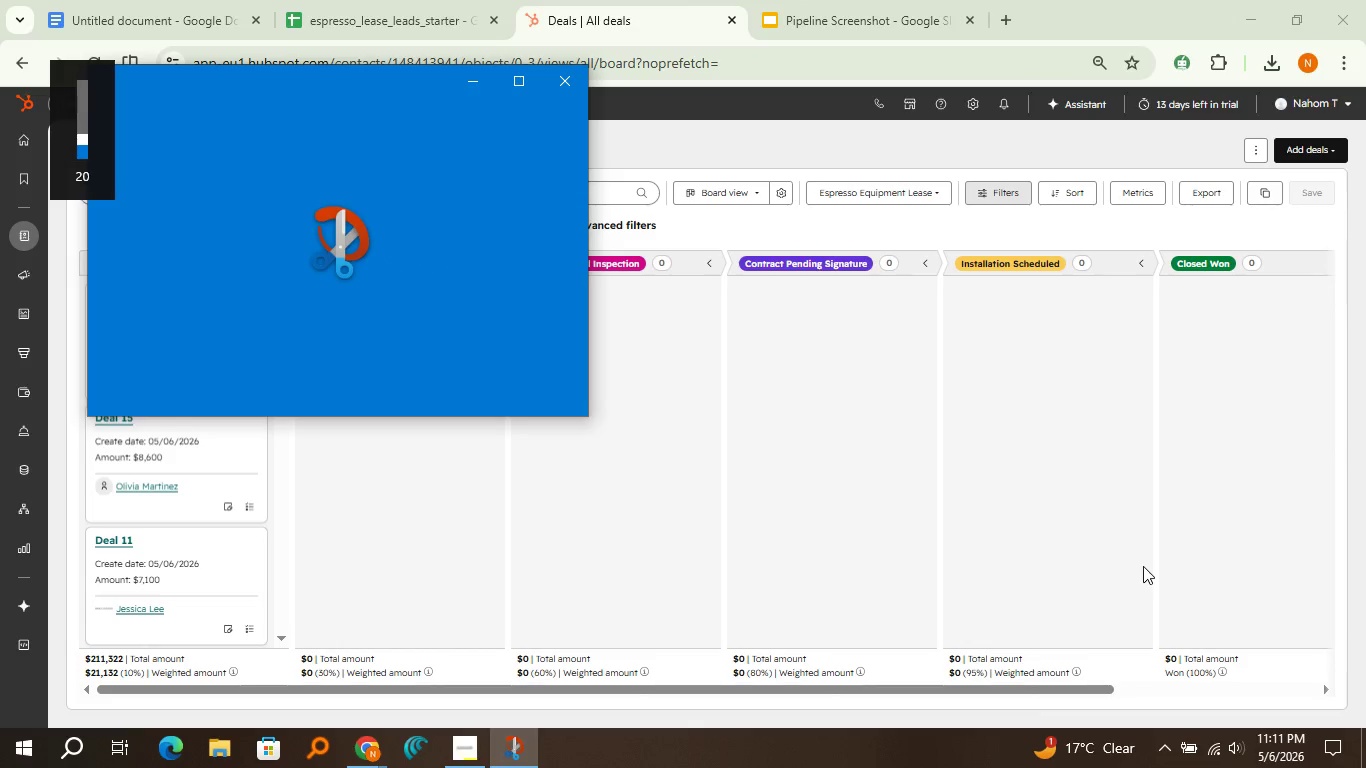 
key(VolumeDown)
 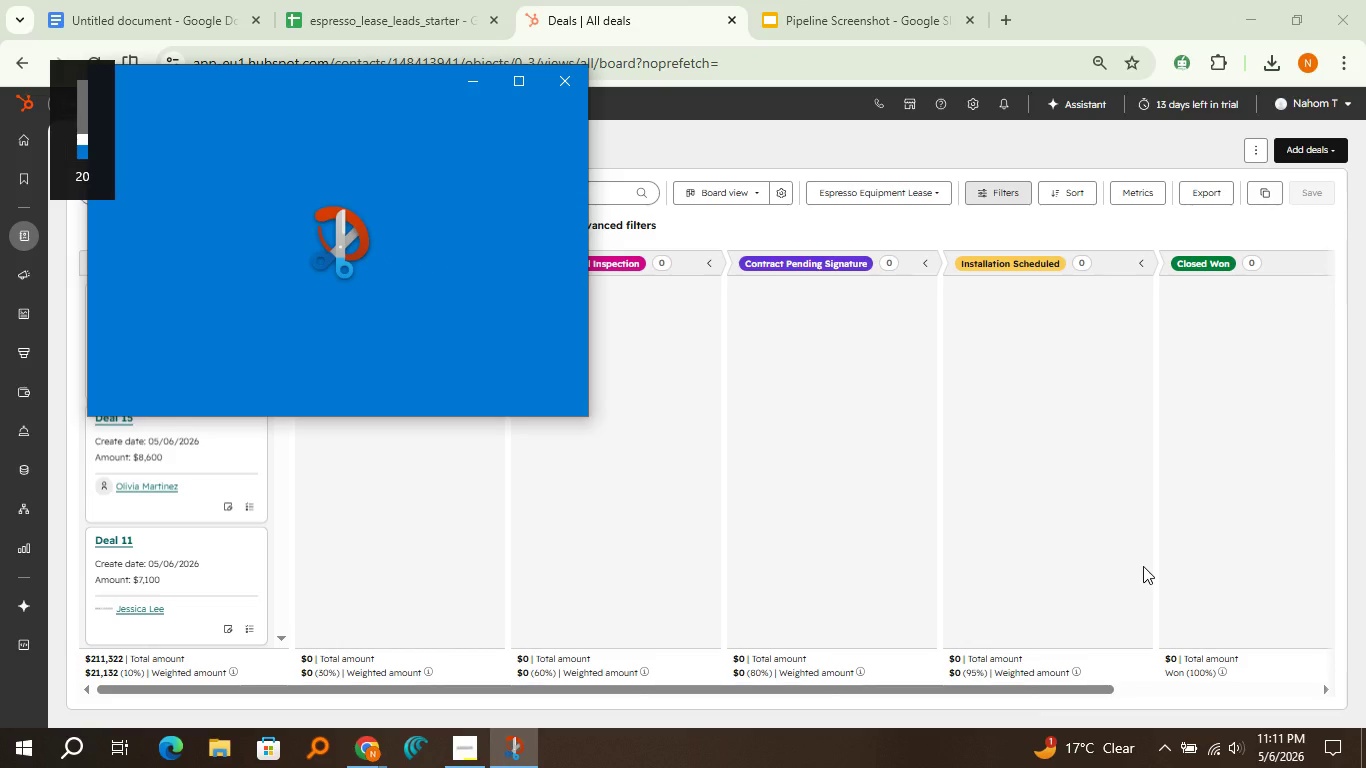 
key(VolumeDown)
 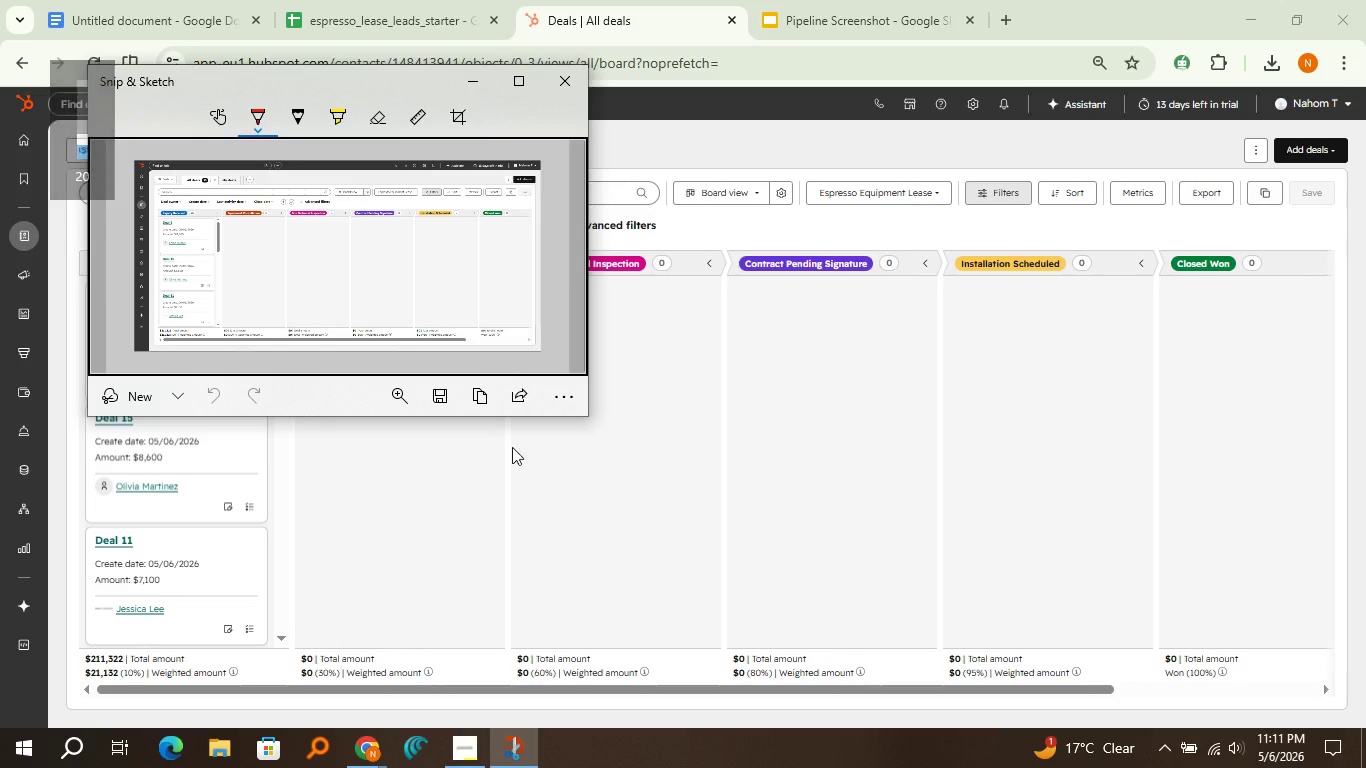 
left_click([484, 412])
 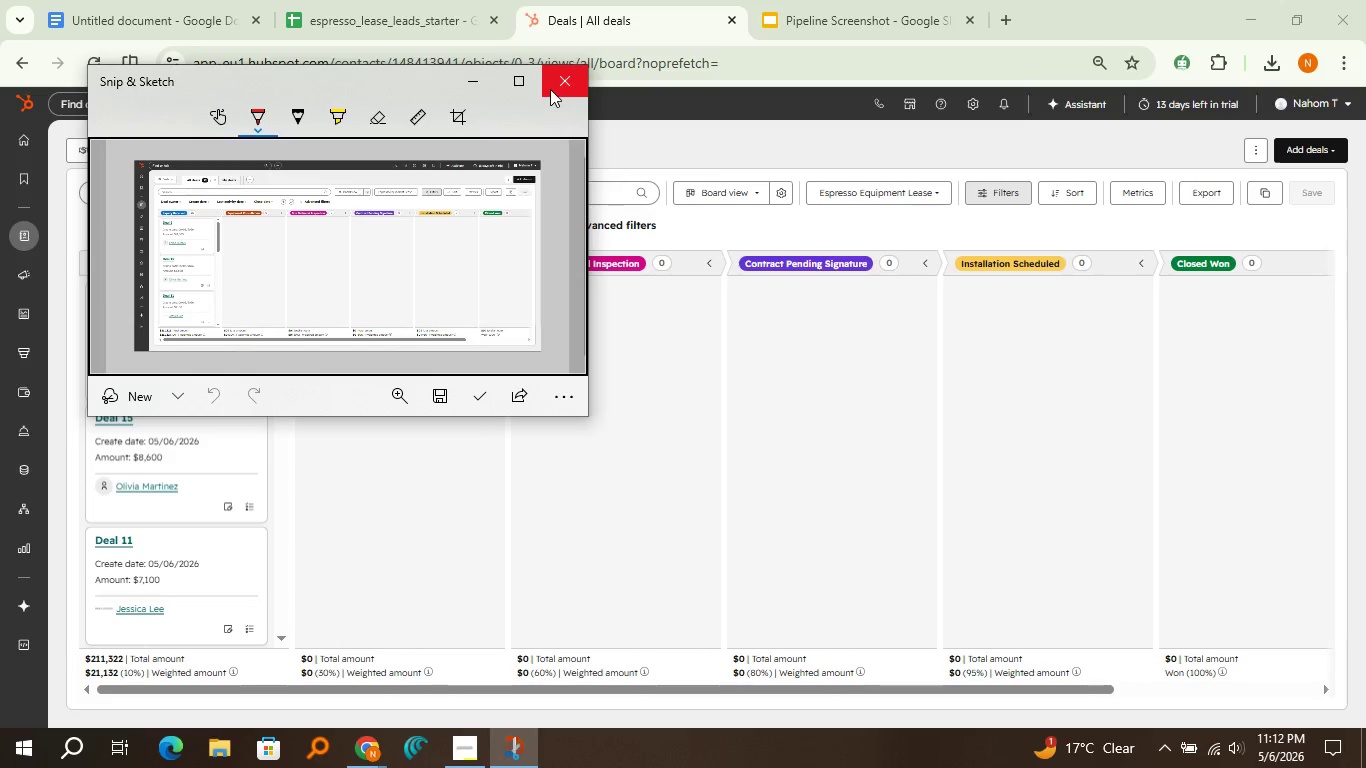 
left_click([550, 89])
 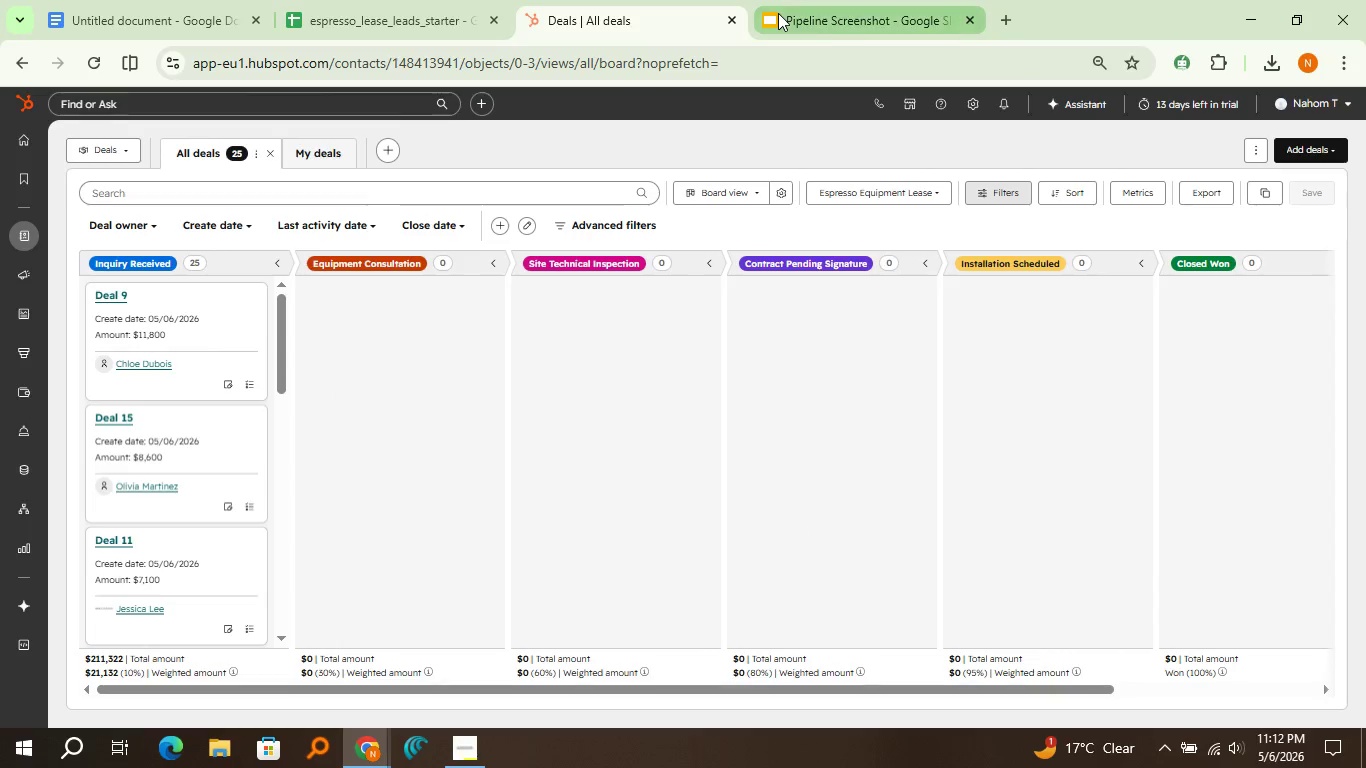 
left_click([778, 13])
 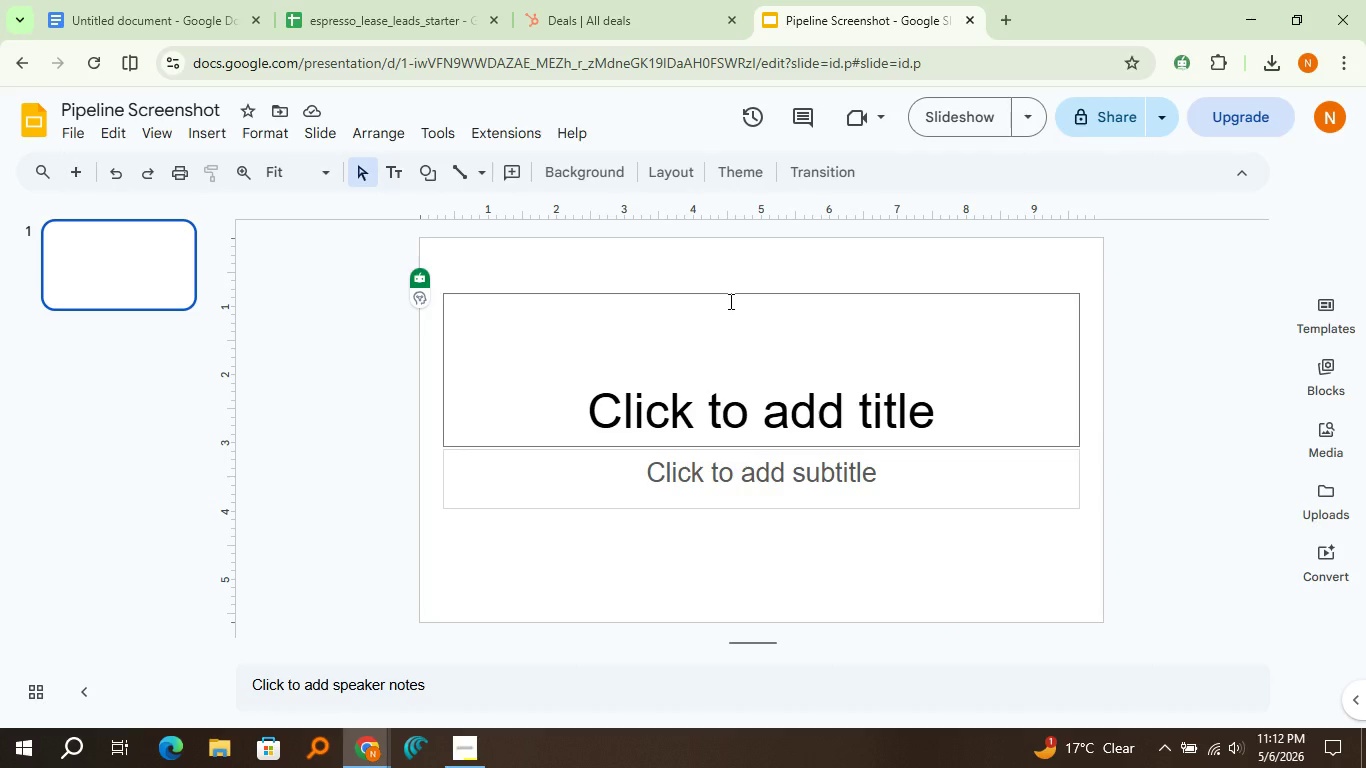 
key(Control+V)
 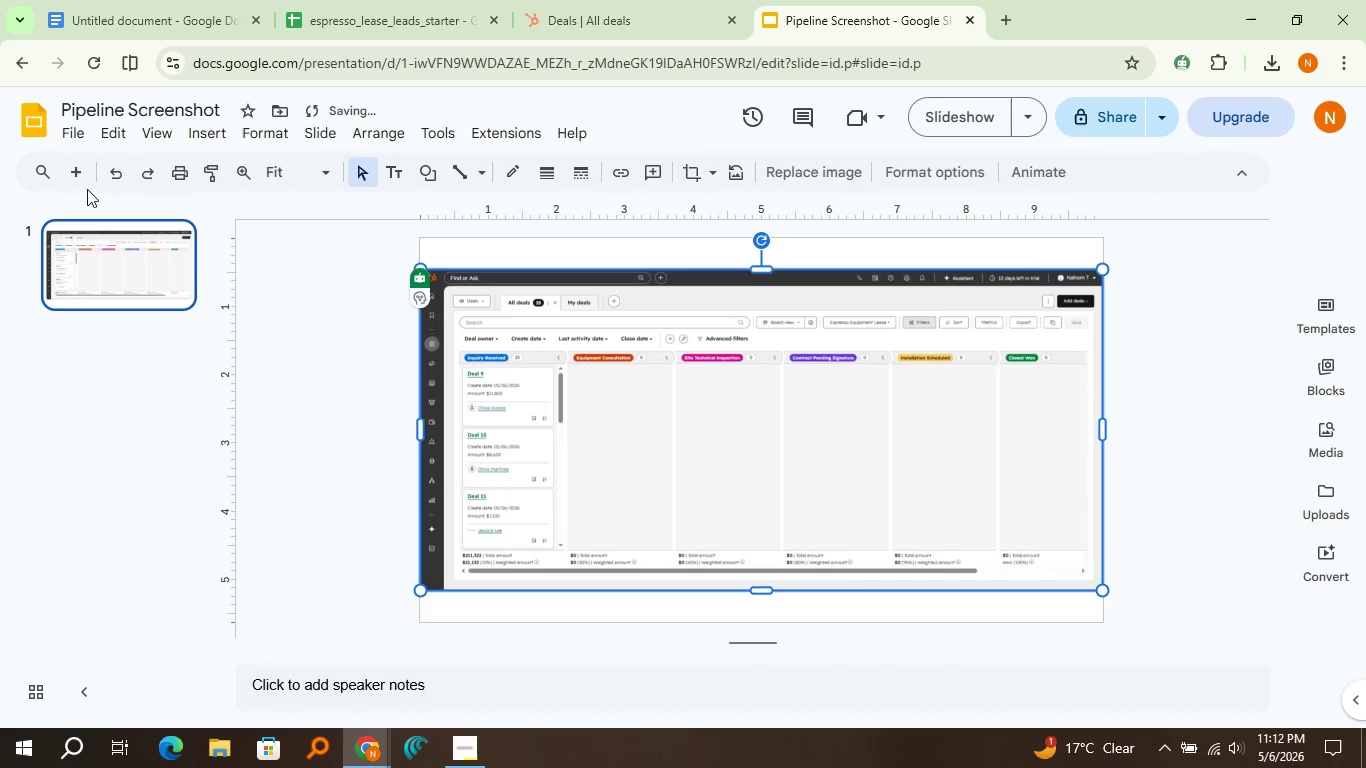 
left_click([72, 177])
 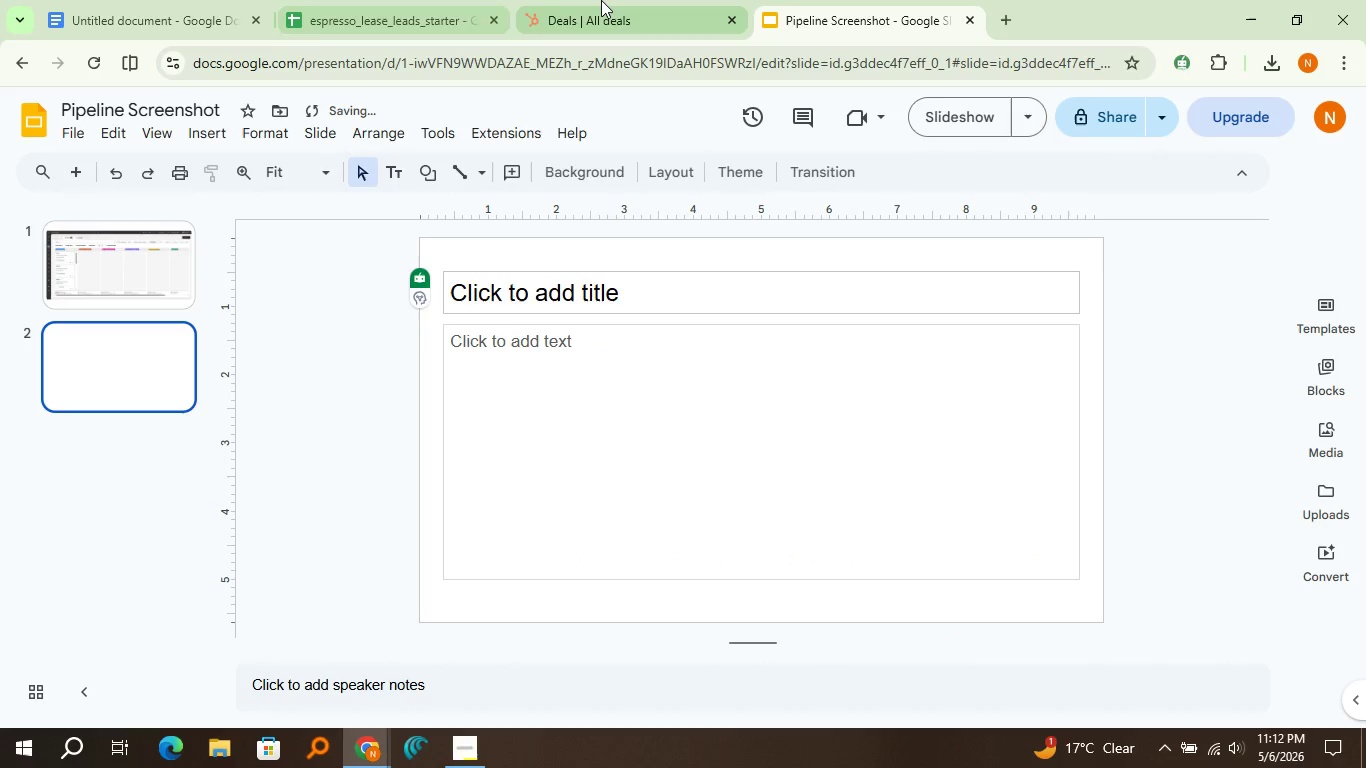 
left_click([601, 0])
 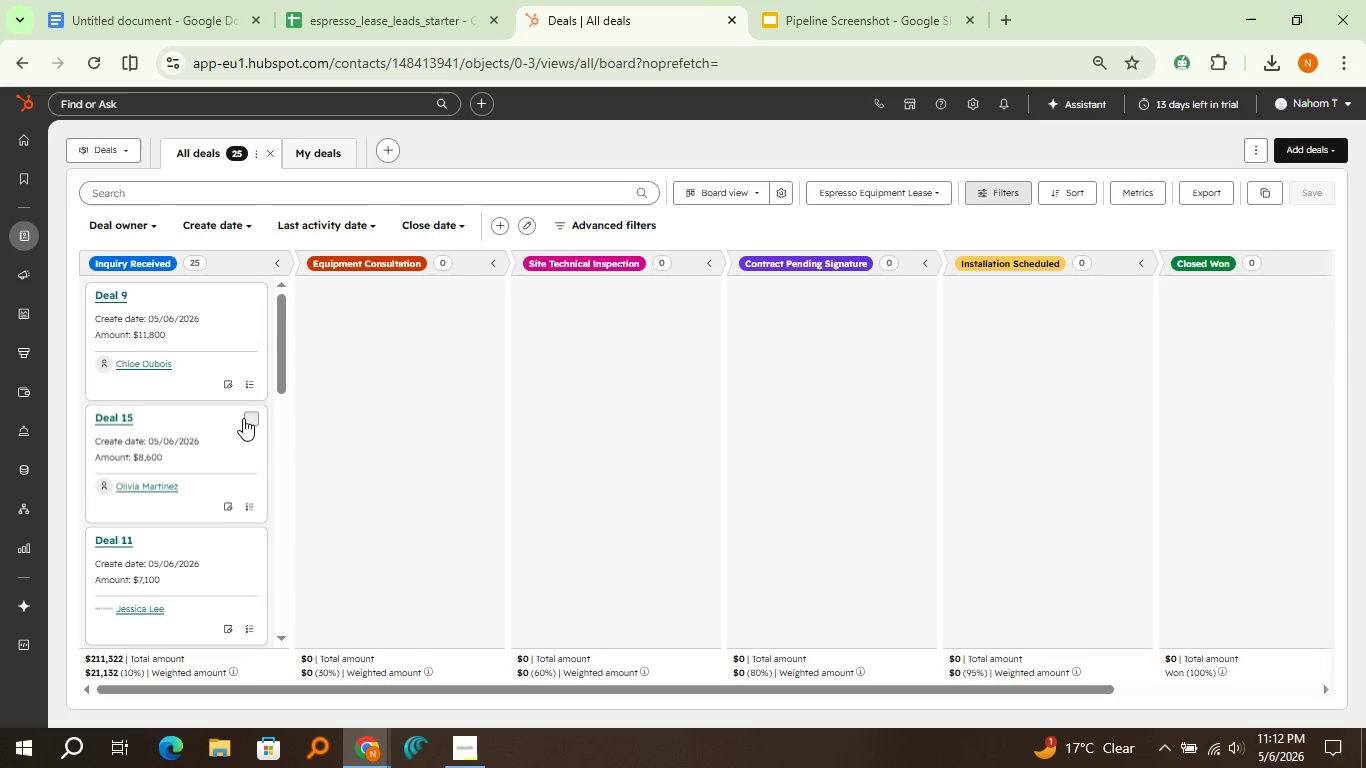 
scroll: coordinate [243, 418], scroll_direction: down, amount: 3.0
 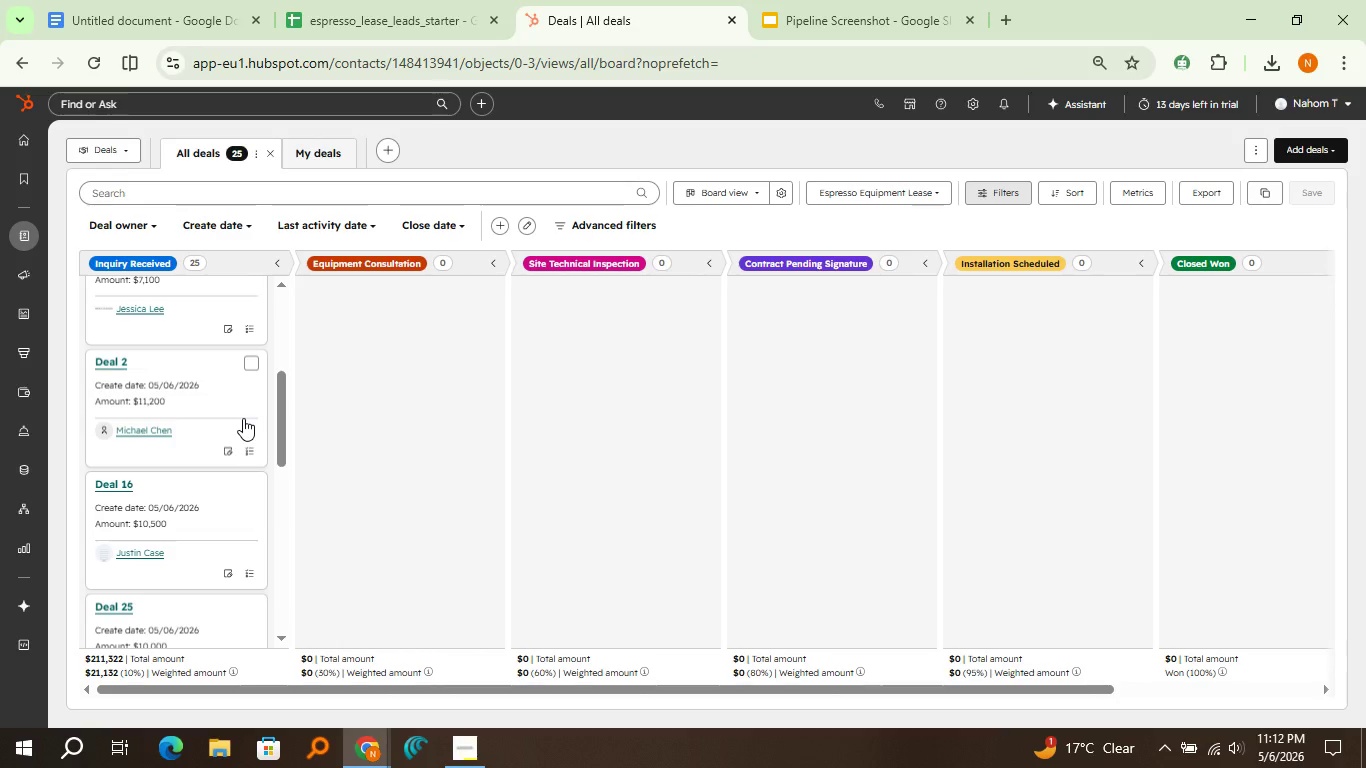 
wait(6.11)
 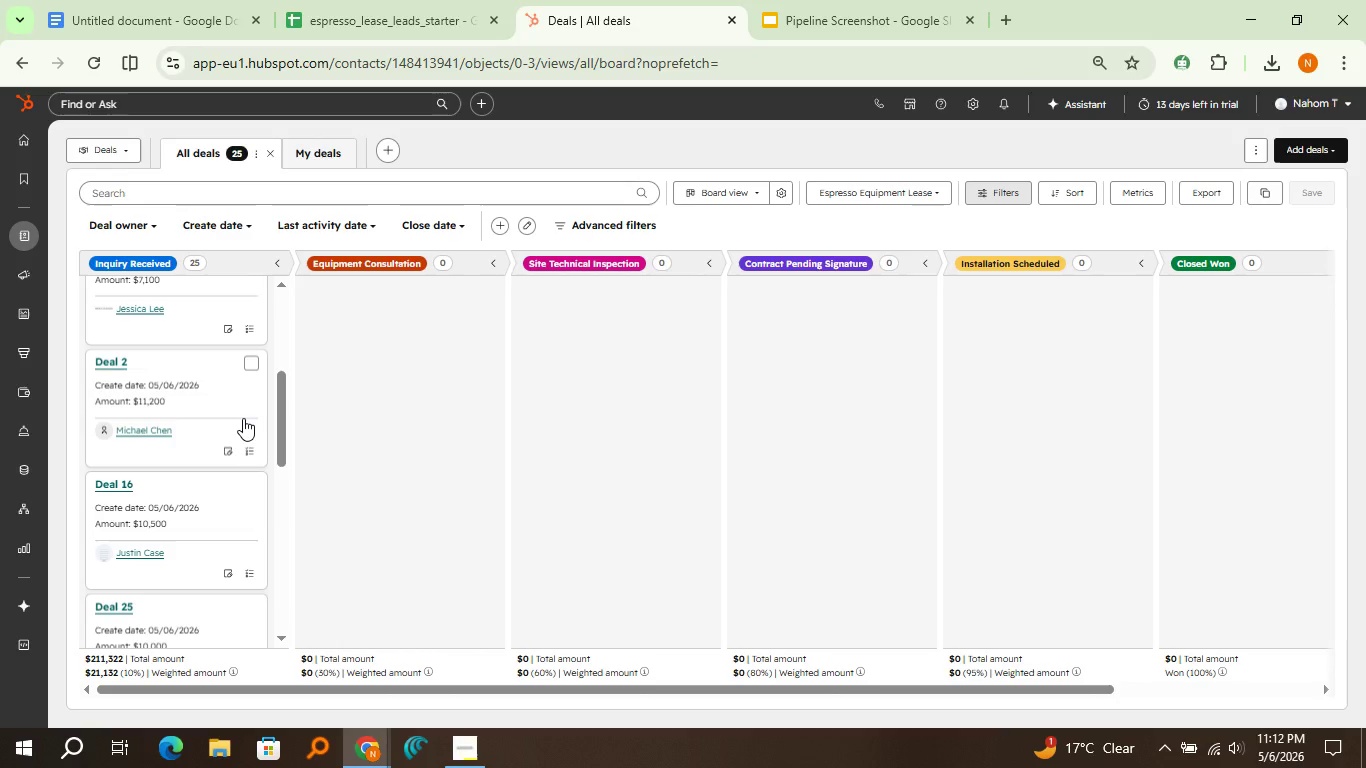 
scroll: coordinate [243, 418], scroll_direction: down, amount: 1.0
 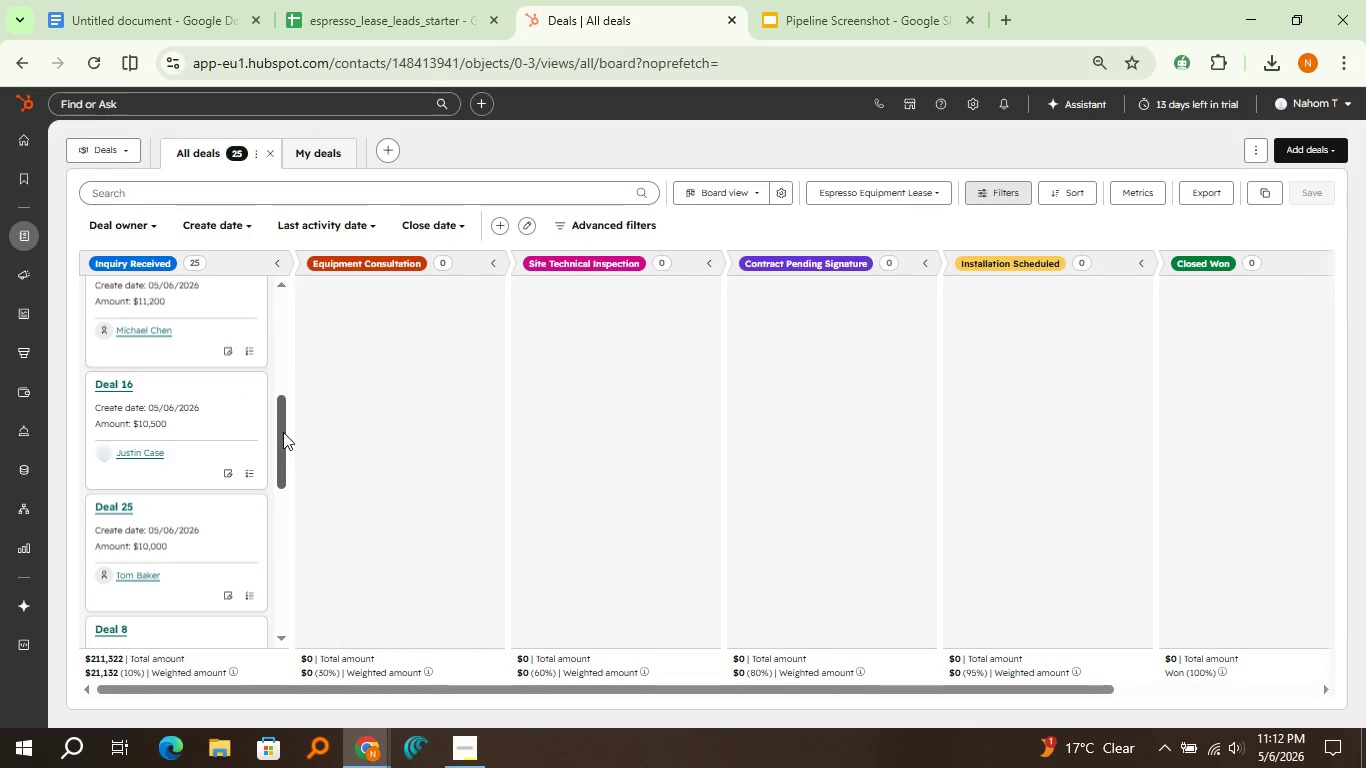 
left_click_drag(start_coordinate=[282, 432], to_coordinate=[276, 457])
 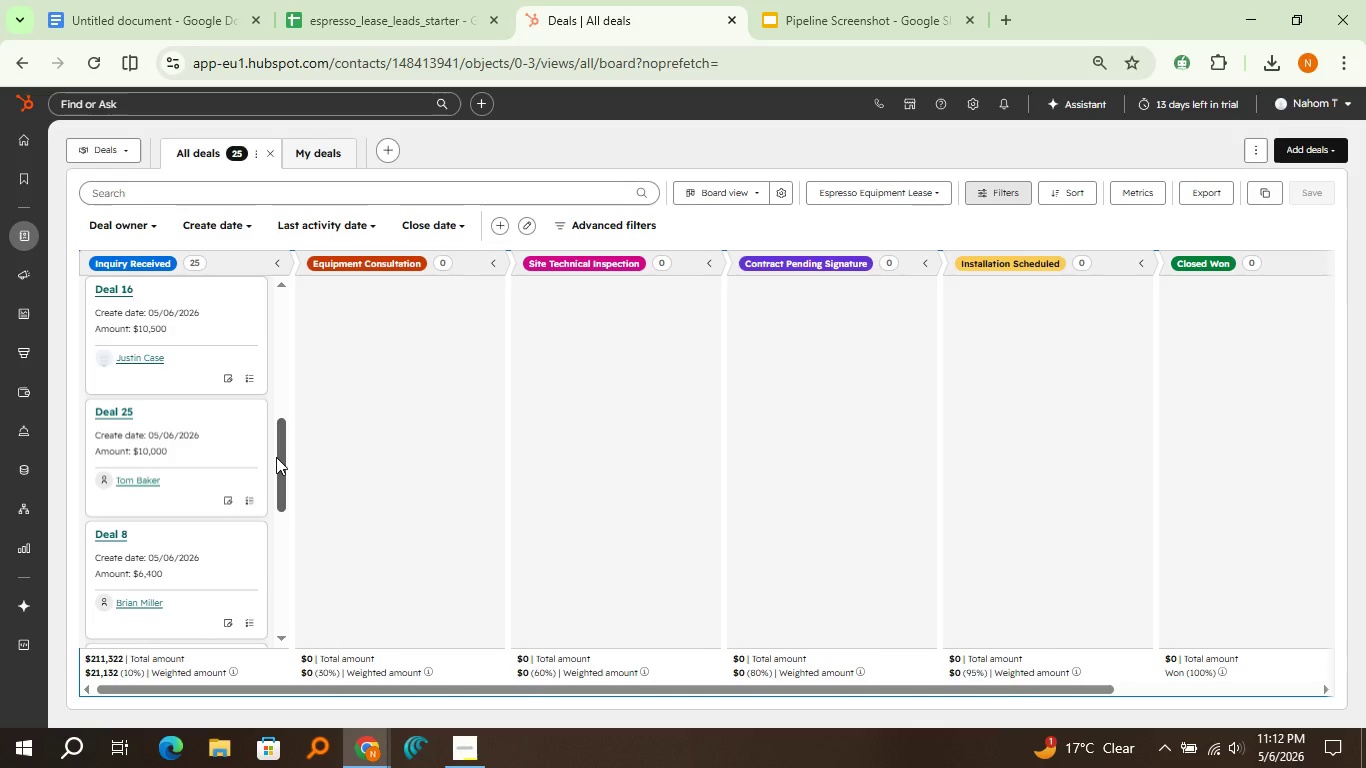 
key(Meta+Shift+S)
 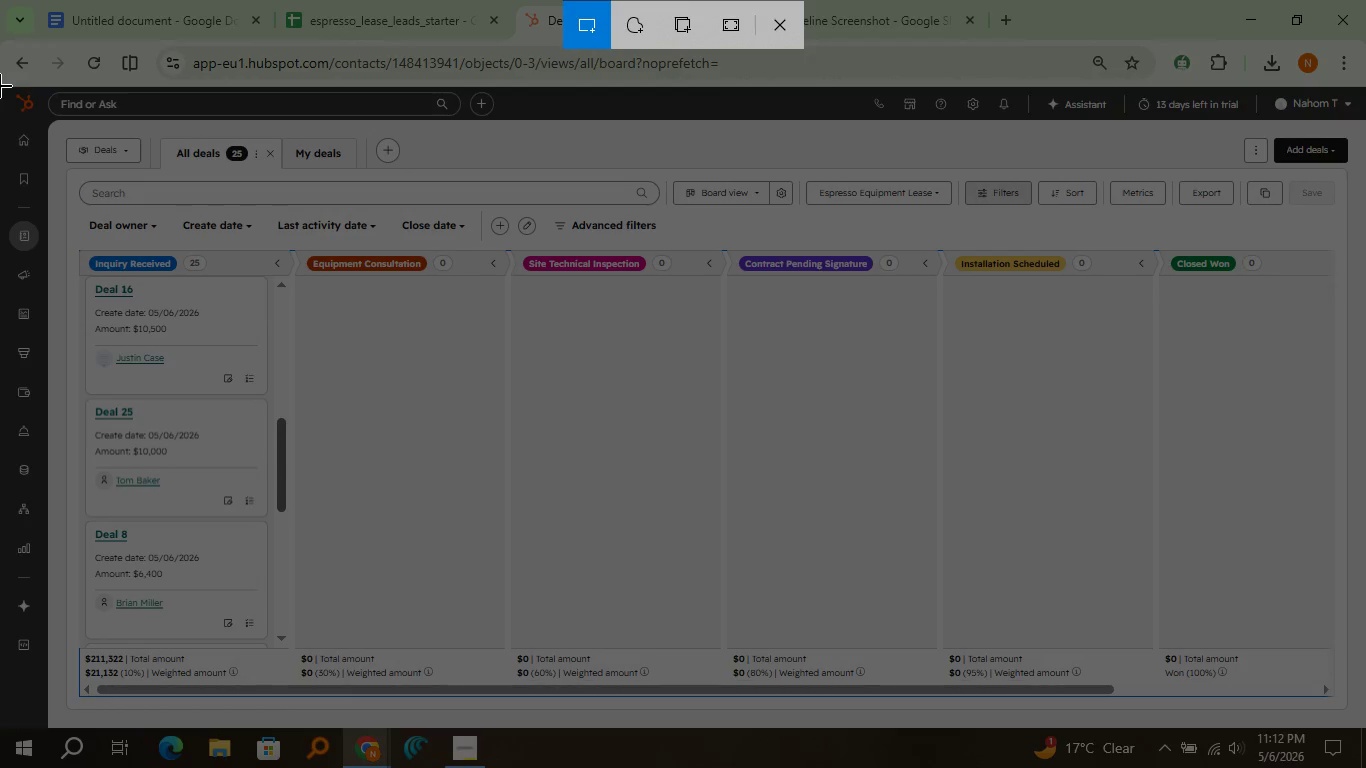 
left_click_drag(start_coordinate=[0, 86], to_coordinate=[1360, 726])
 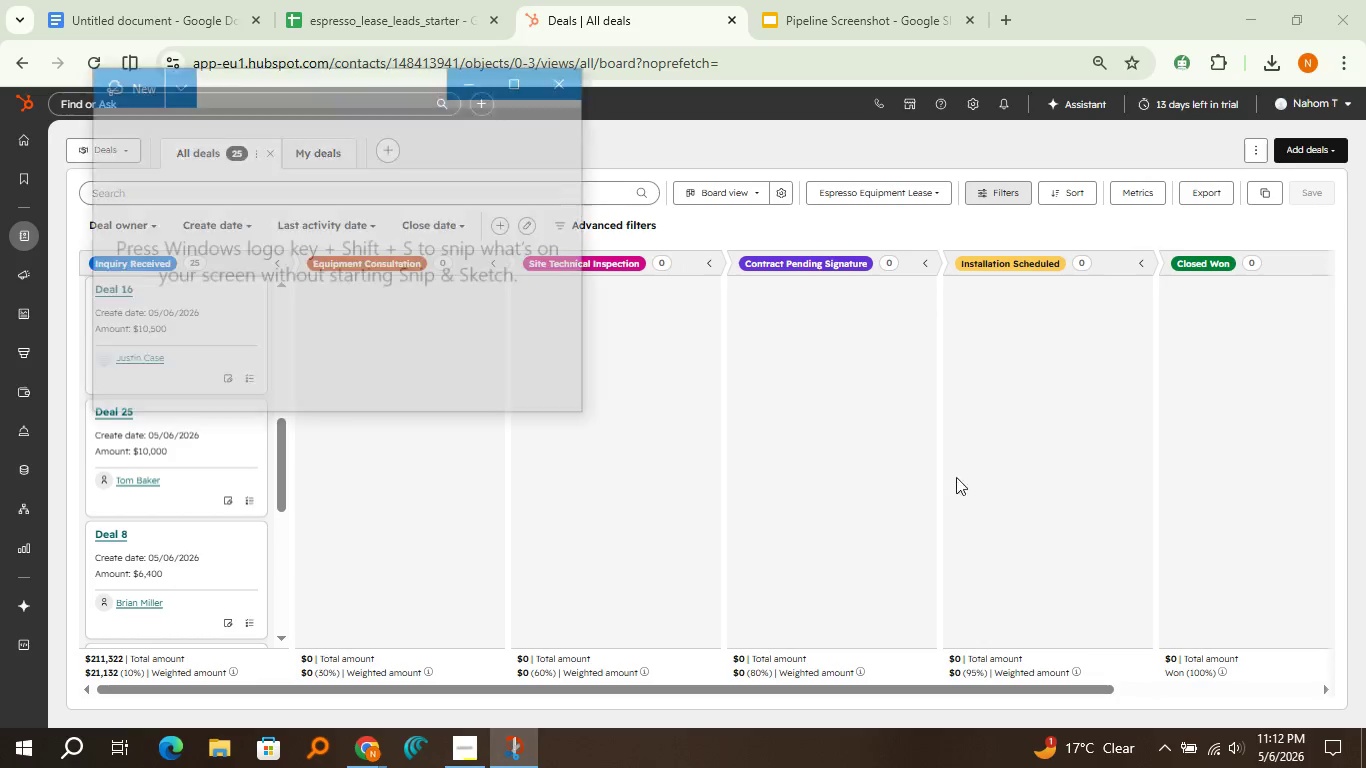 
left_click([486, 394])
 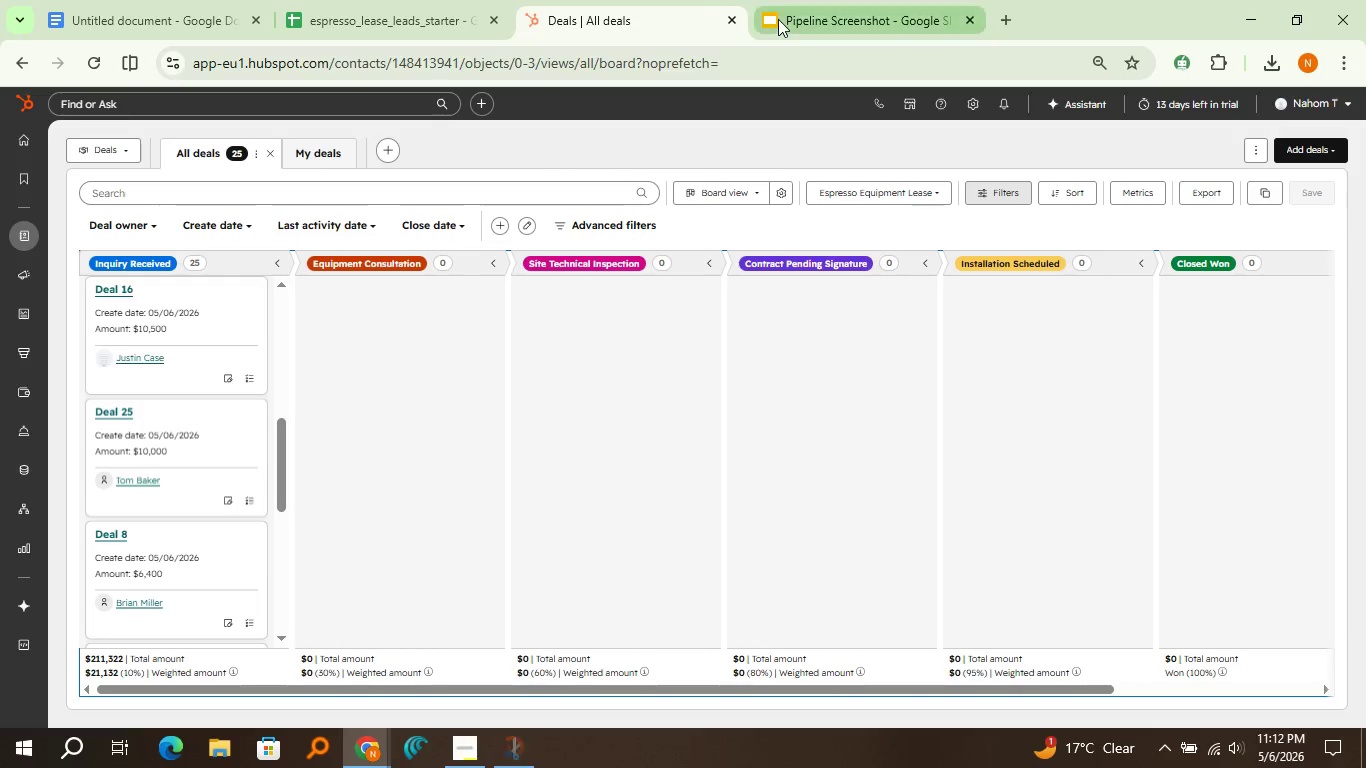 
double_click([778, 19])
 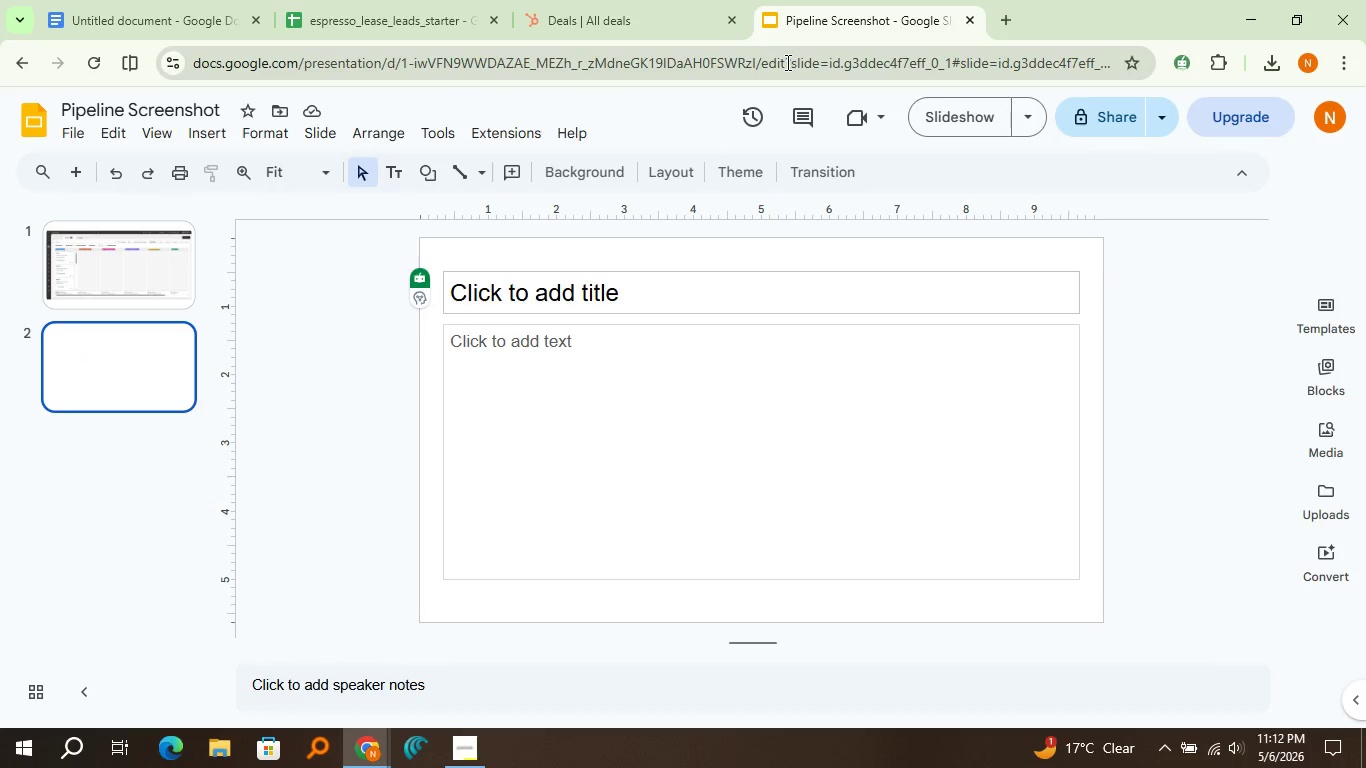 
key(Control+V)
 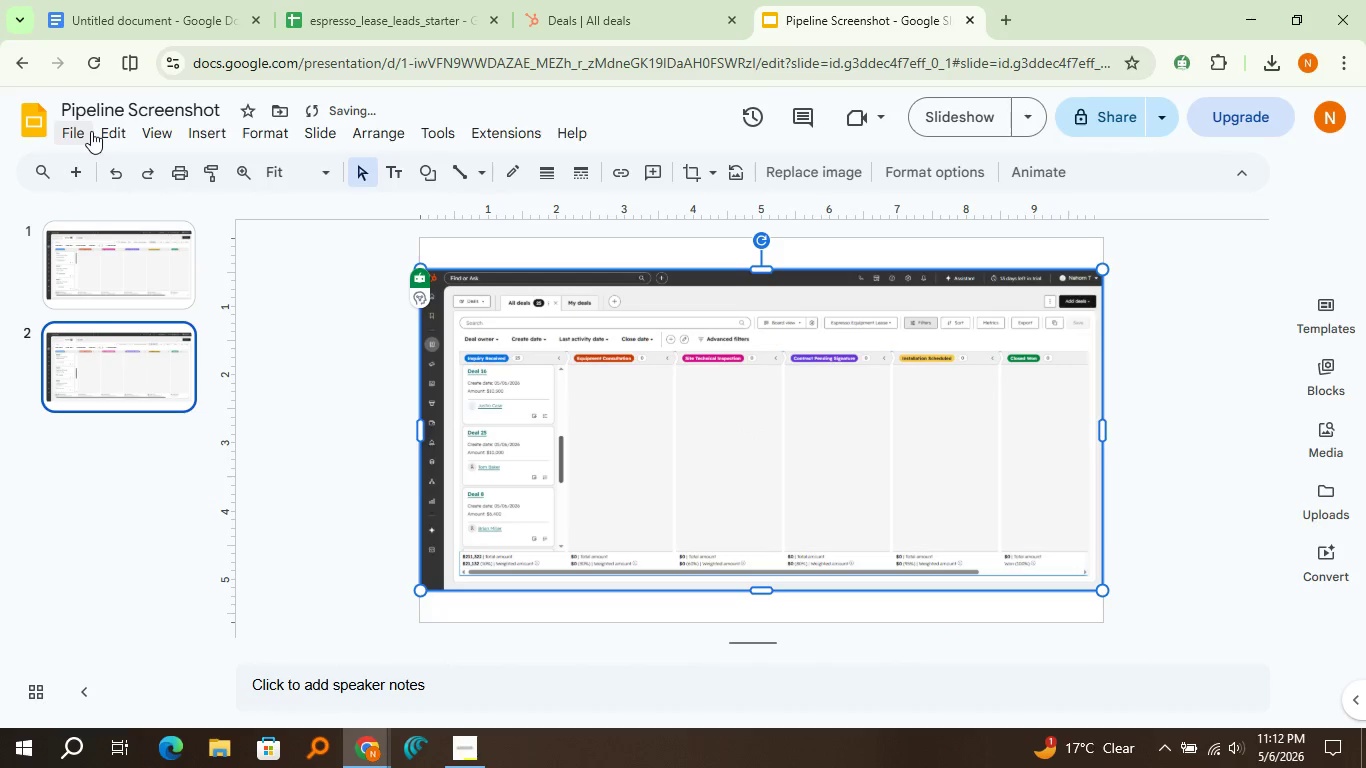 
left_click([91, 131])
 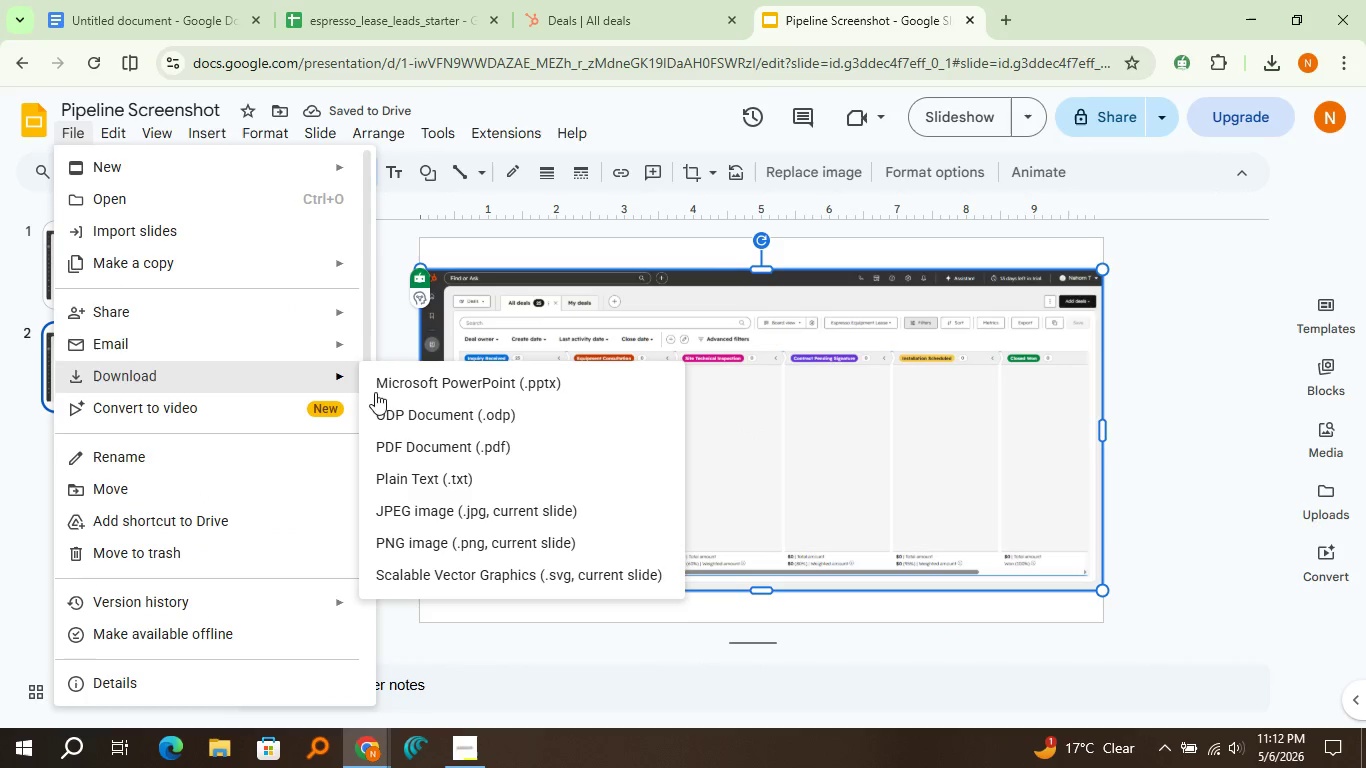 
left_click([470, 447])
 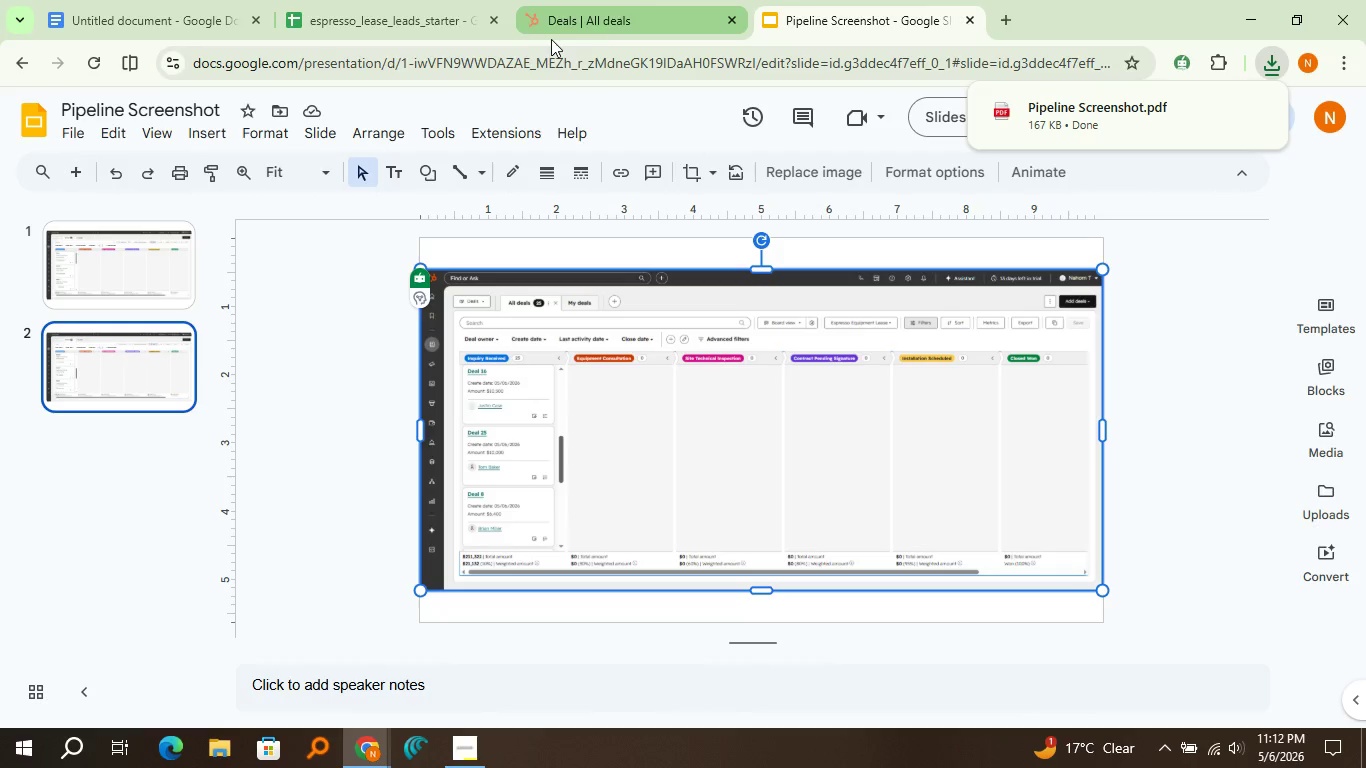 
wait(7.55)
 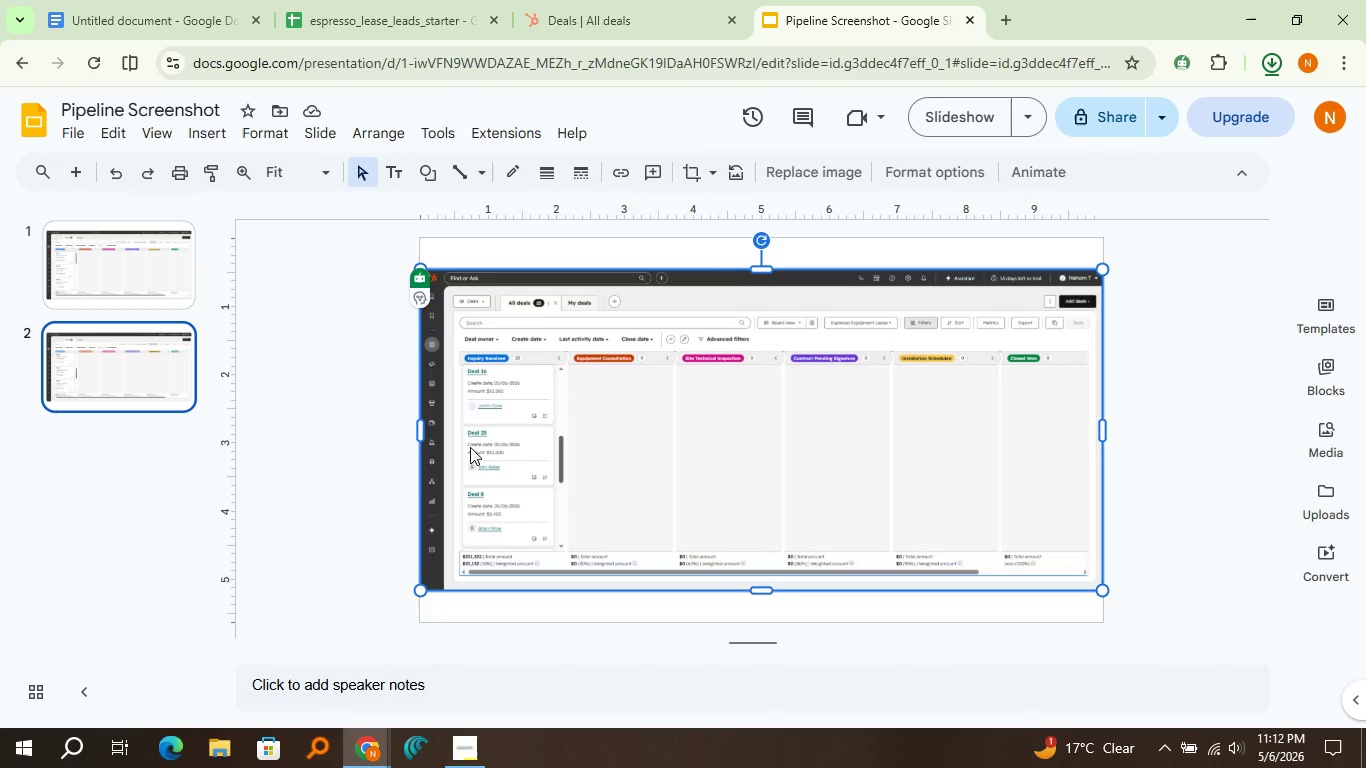 
left_click([229, 0])
 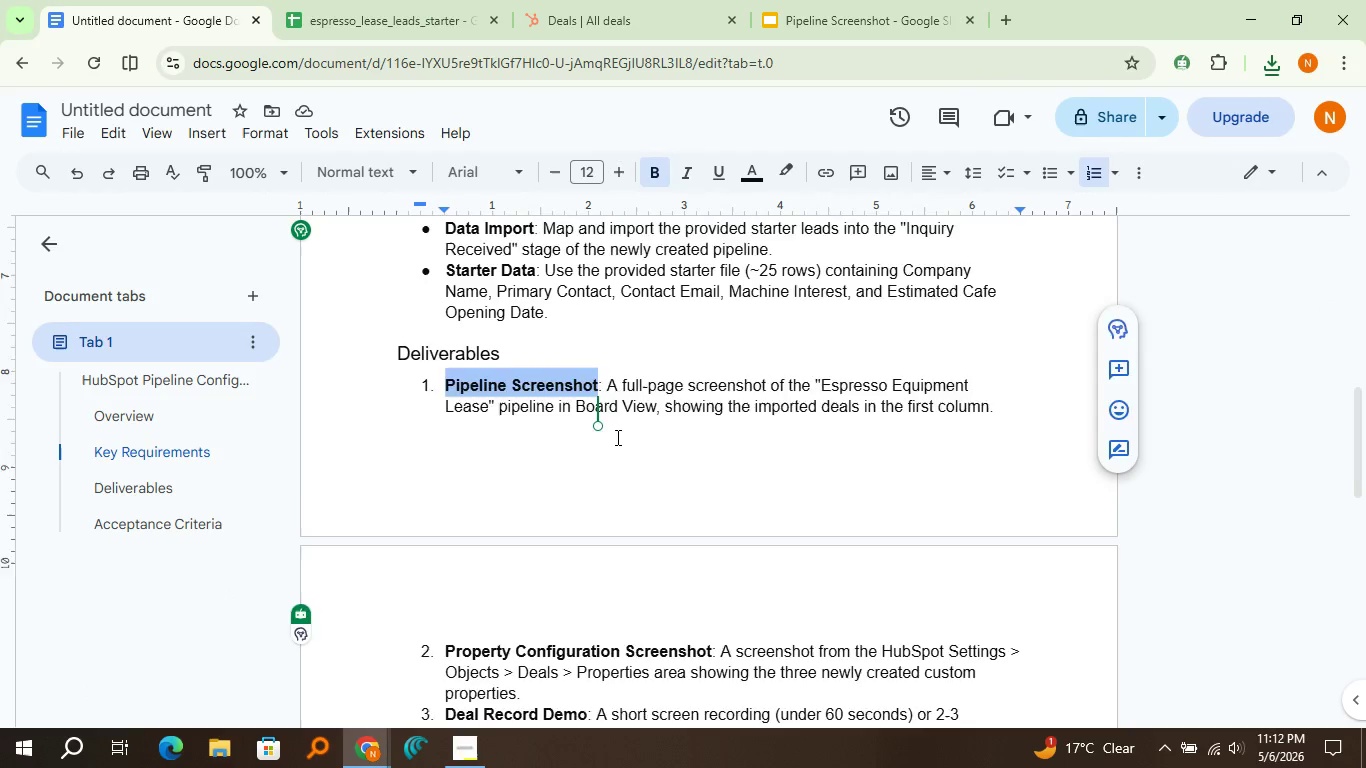 
scroll: coordinate [616, 437], scroll_direction: down, amount: 1.0
 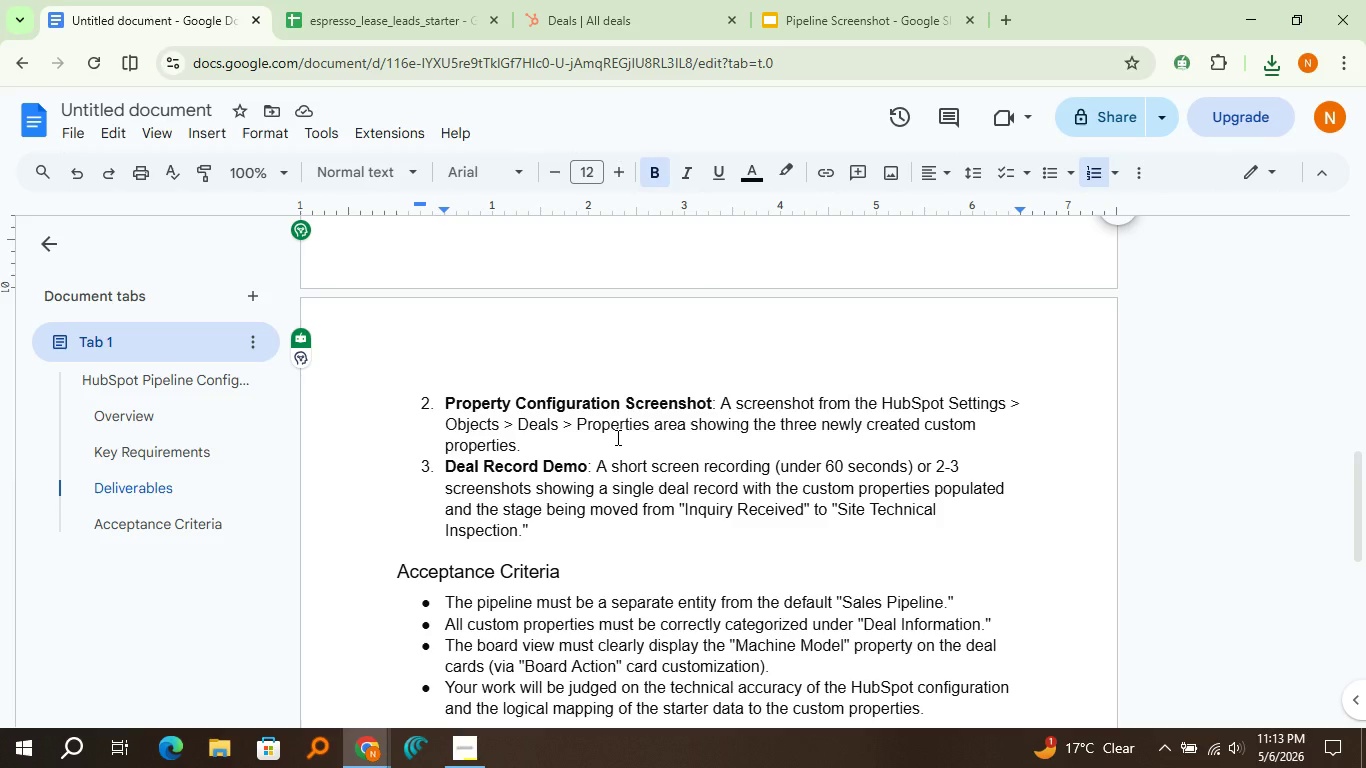 
wait(41.05)
 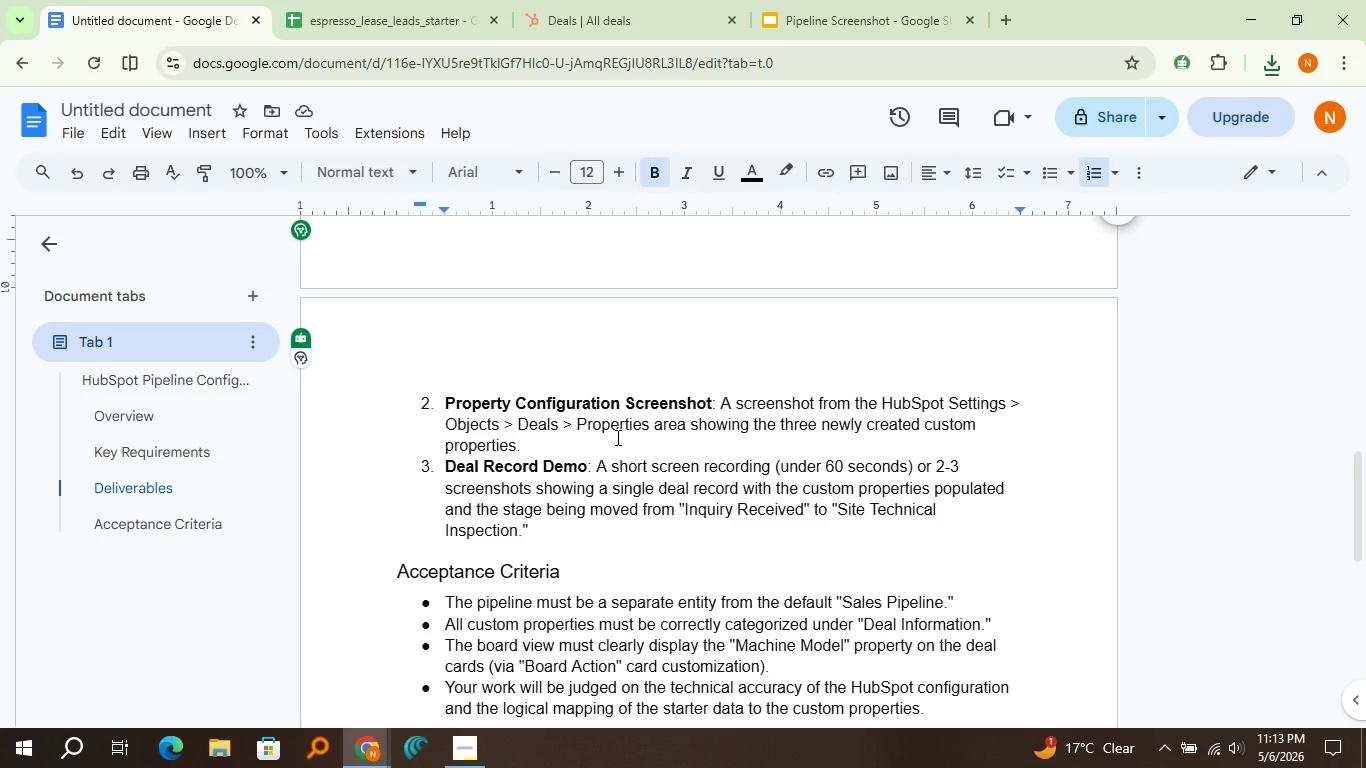 
left_click([554, 13])
 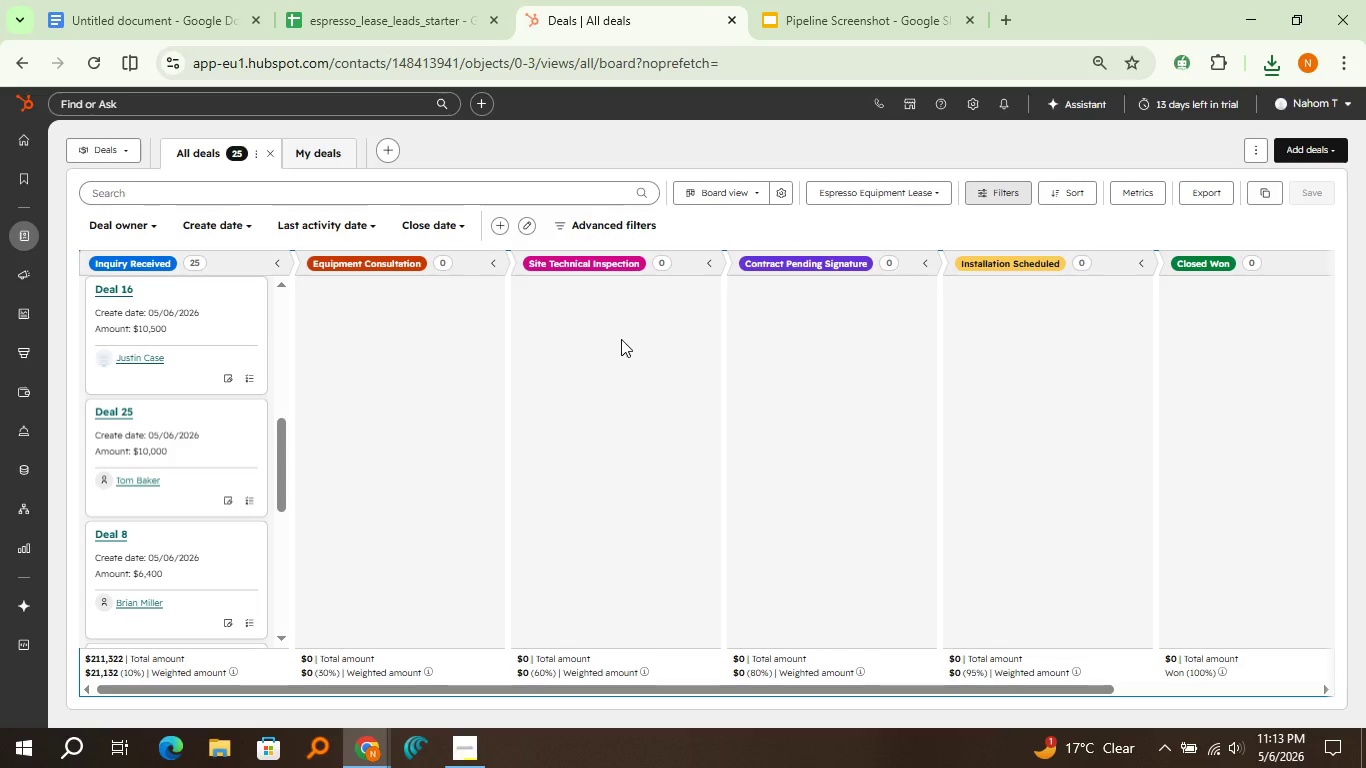 
wait(8.75)
 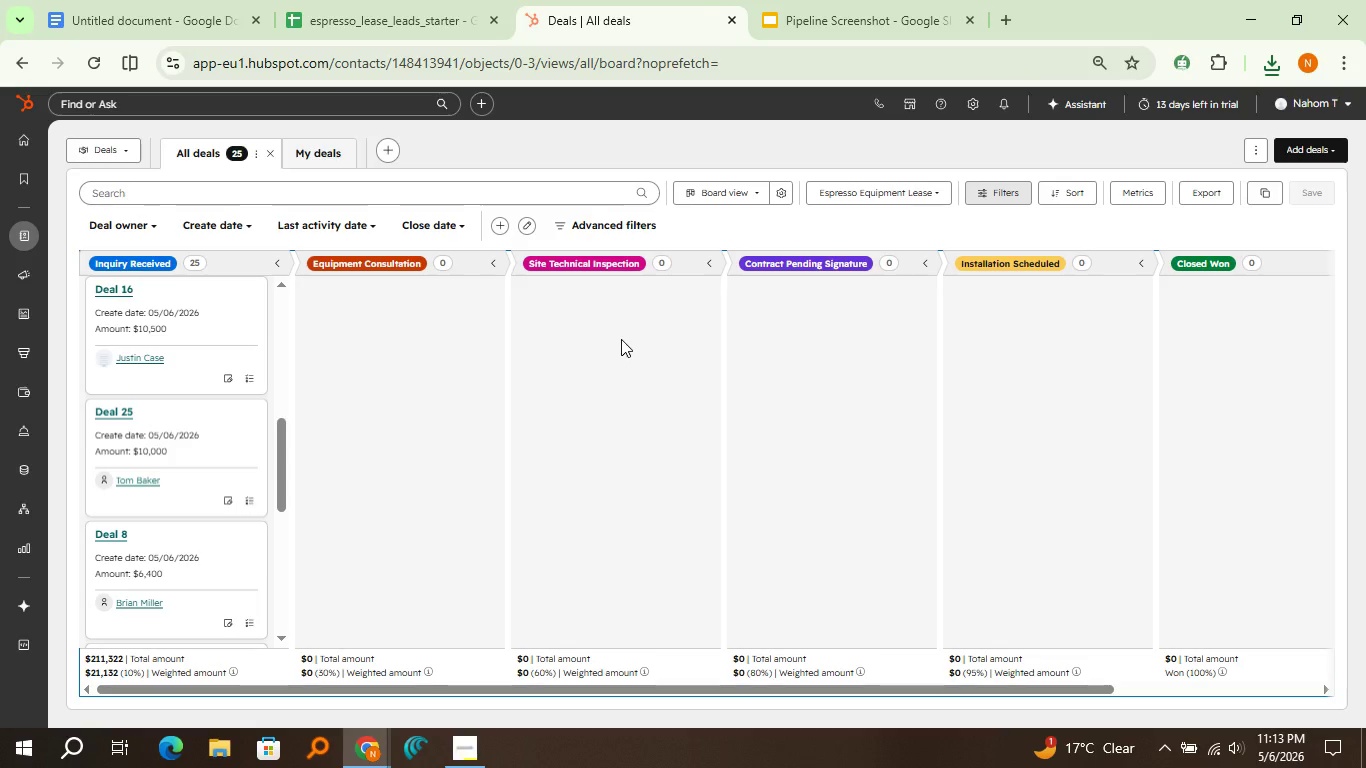 
left_click([771, 185])
 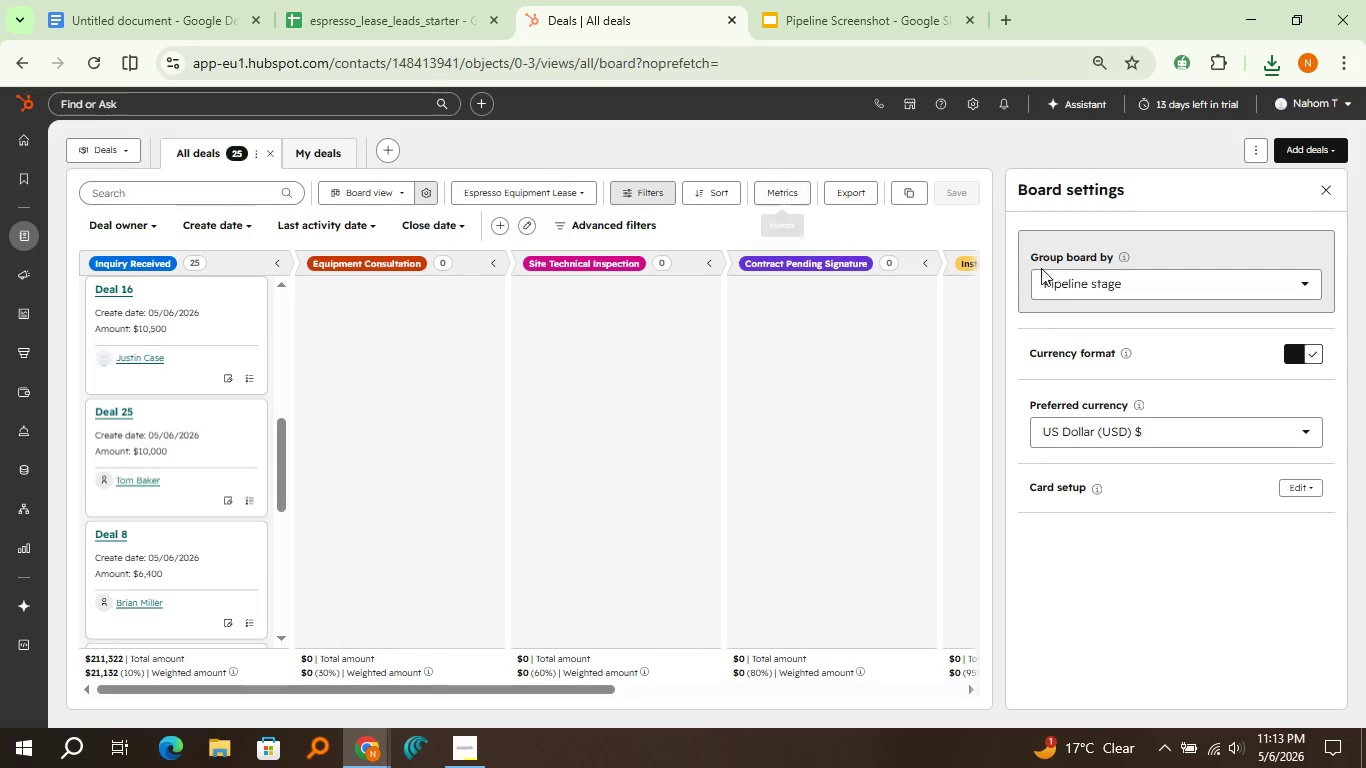 
left_click([1083, 284])
 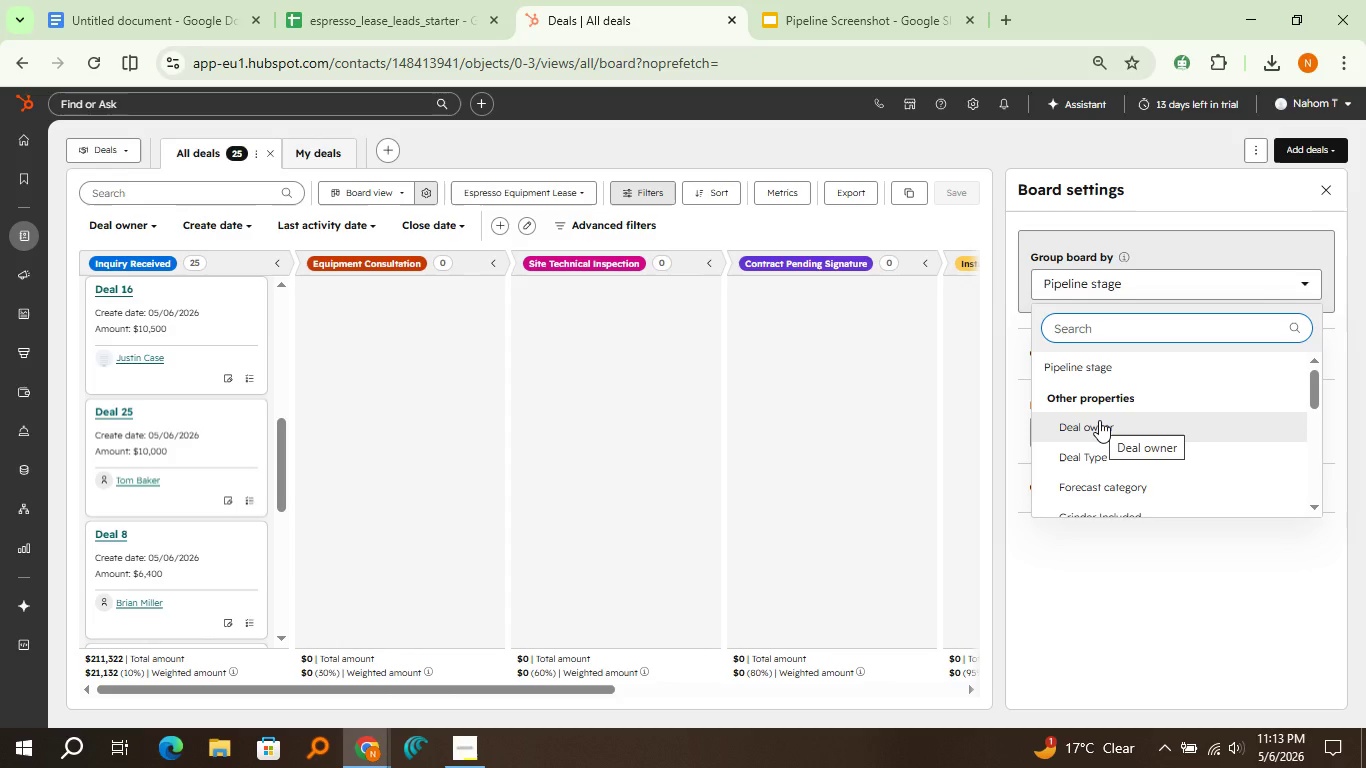 
wait(6.53)
 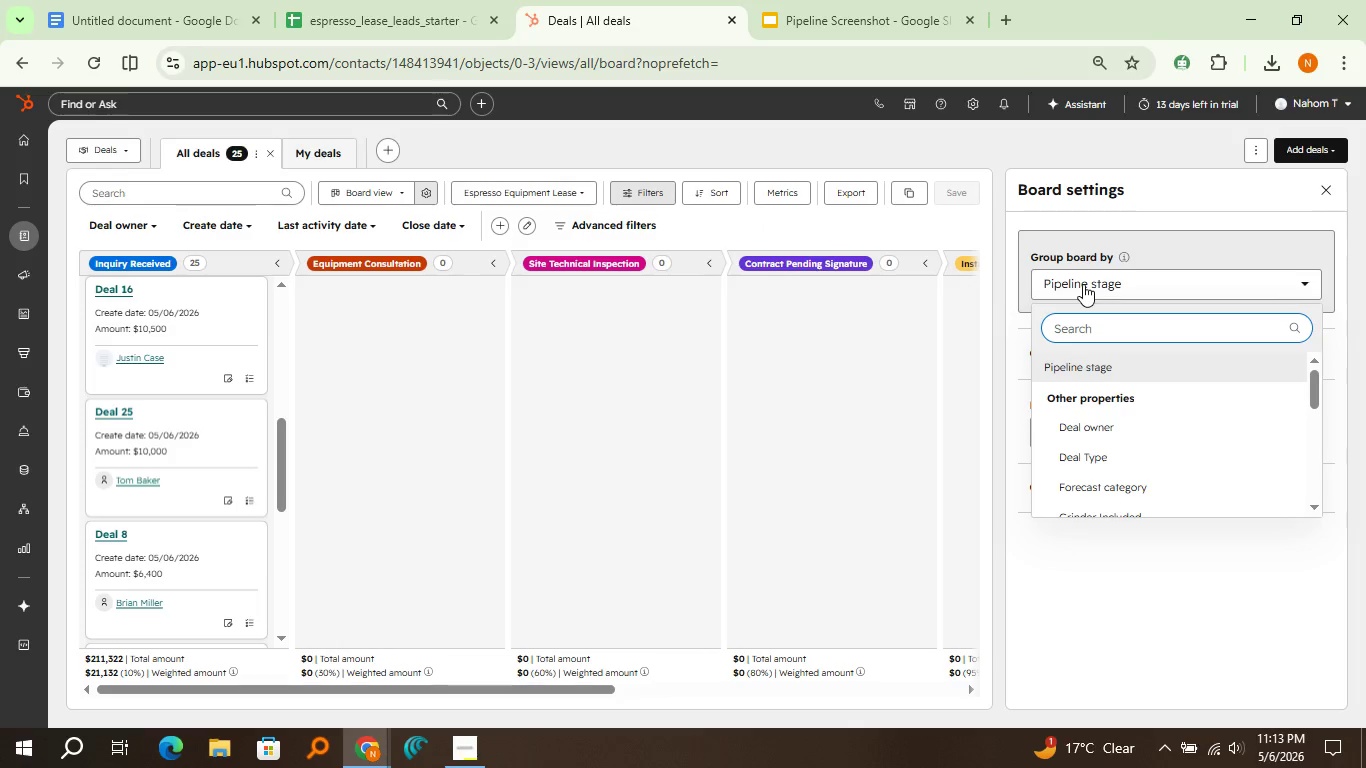 
scroll: coordinate [1099, 420], scroll_direction: down, amount: 3.0
 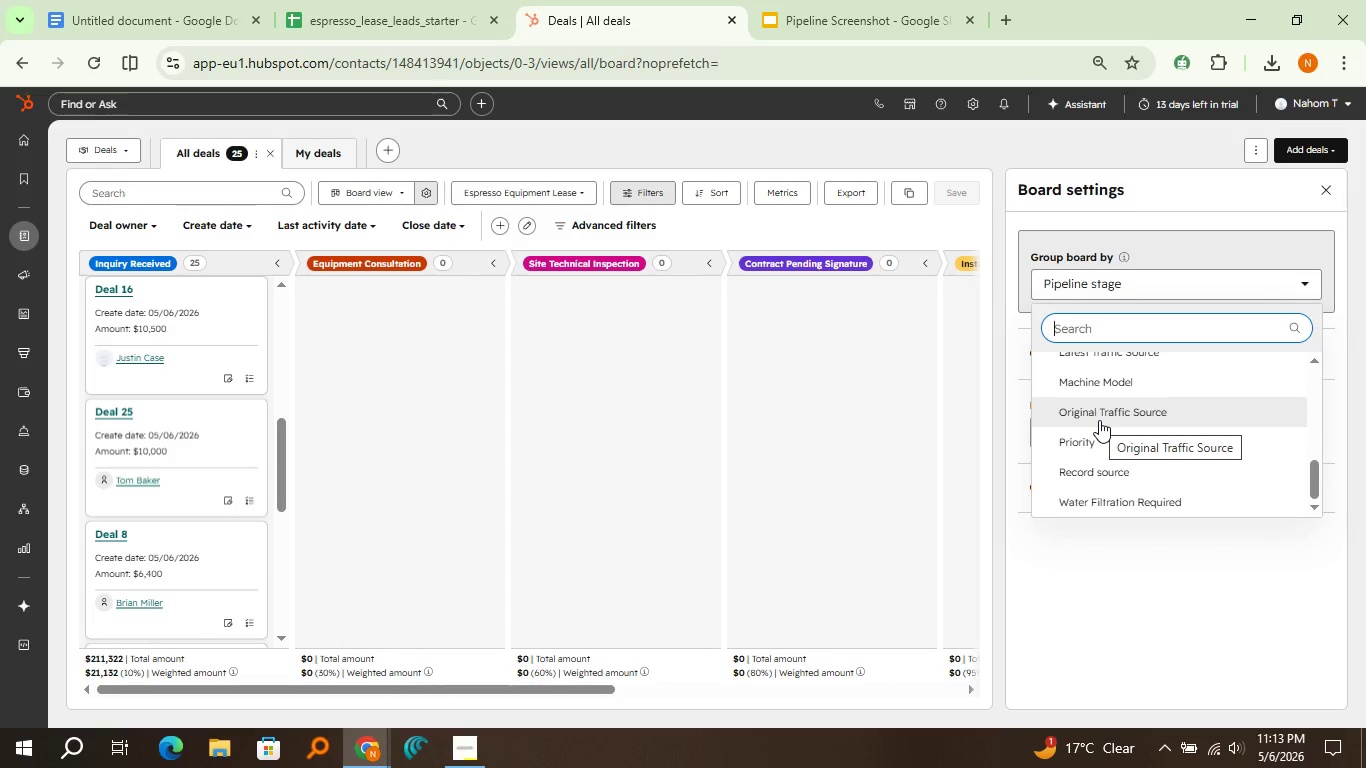 
scroll: coordinate [1099, 420], scroll_direction: up, amount: 1.0
 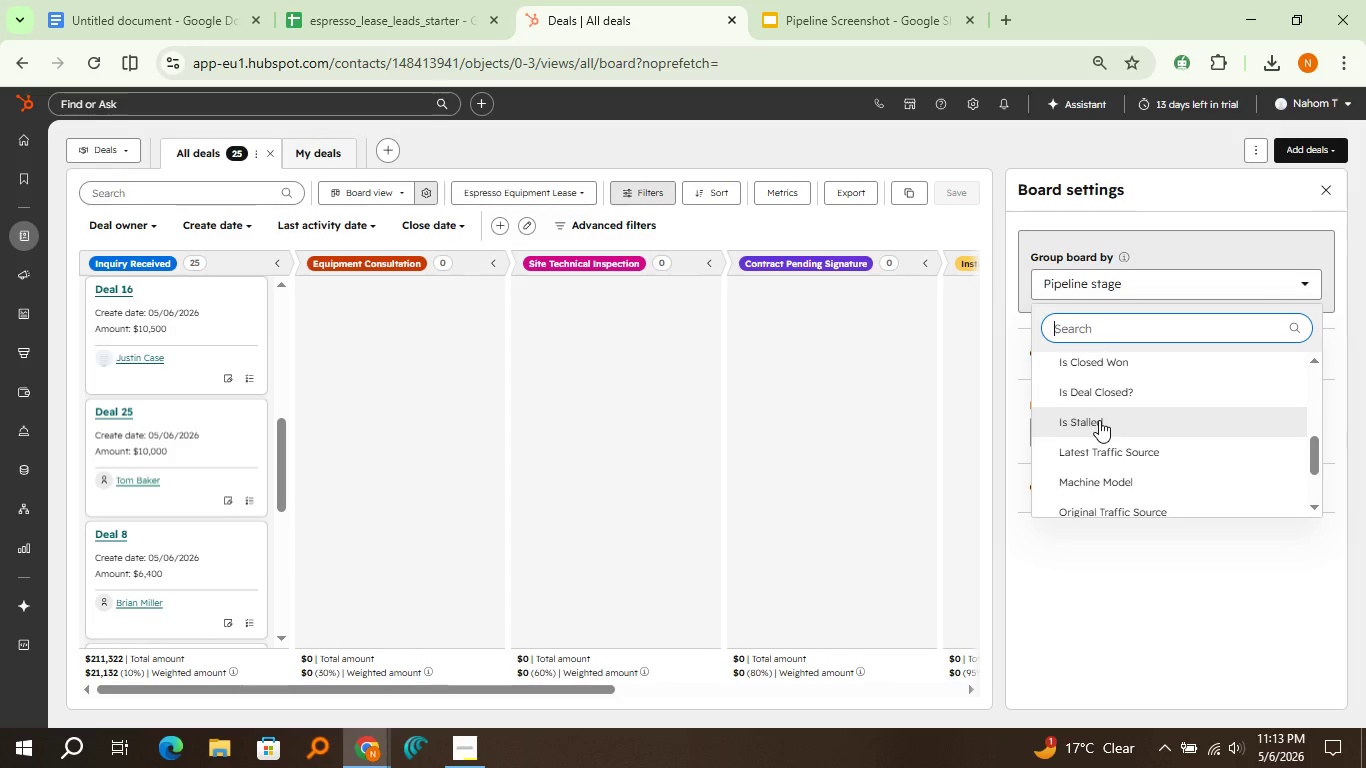 
scroll: coordinate [1099, 420], scroll_direction: down, amount: 5.0
 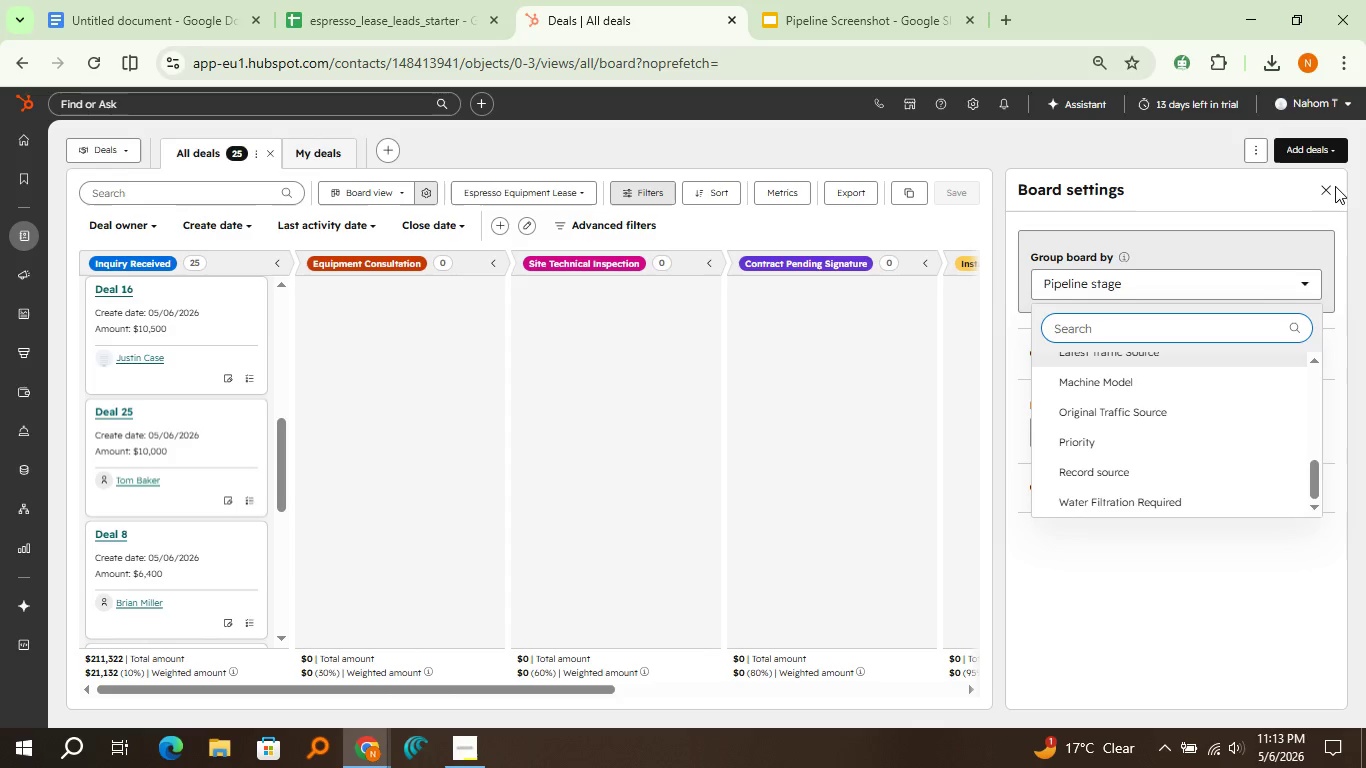 
left_click([1326, 187])
 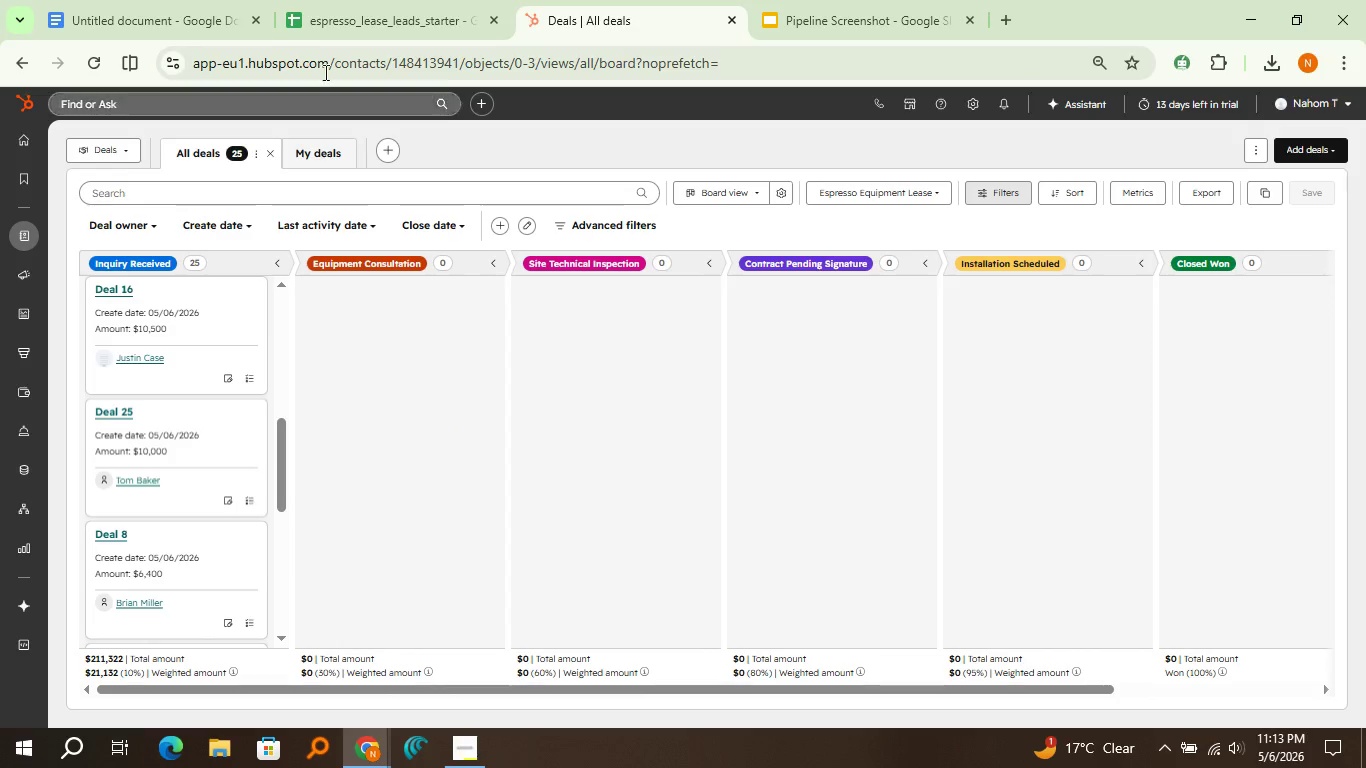 
left_click([238, 0])
 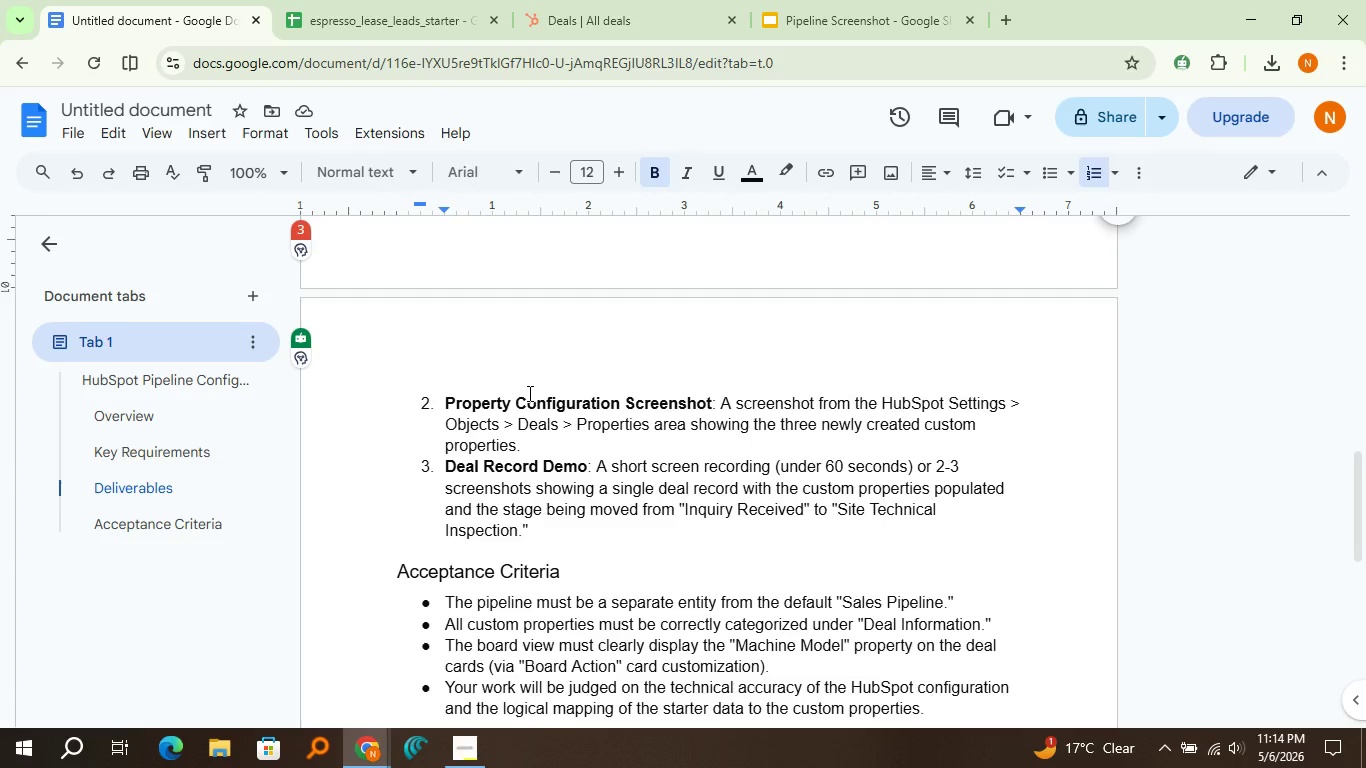 
scroll: coordinate [528, 393], scroll_direction: up, amount: 5.0
 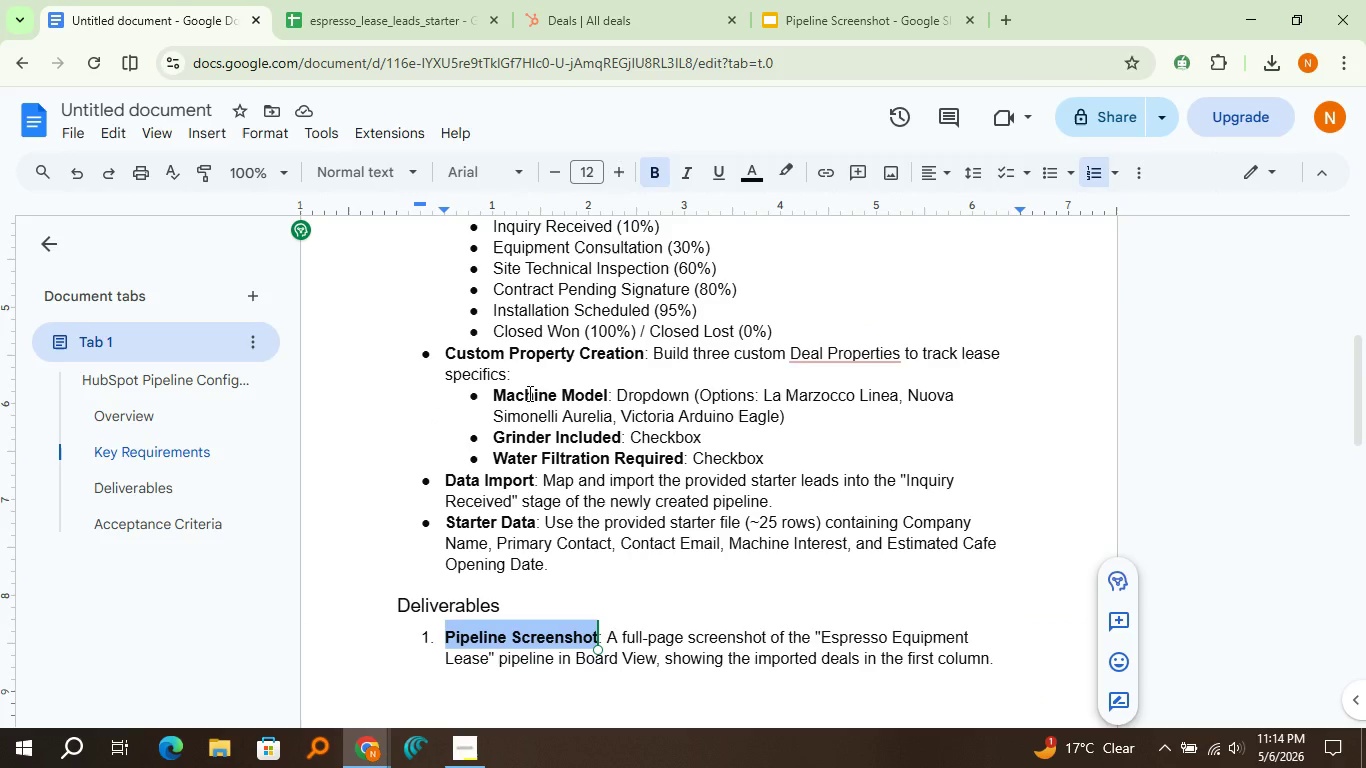 
scroll: coordinate [528, 393], scroll_direction: down, amount: 5.0
 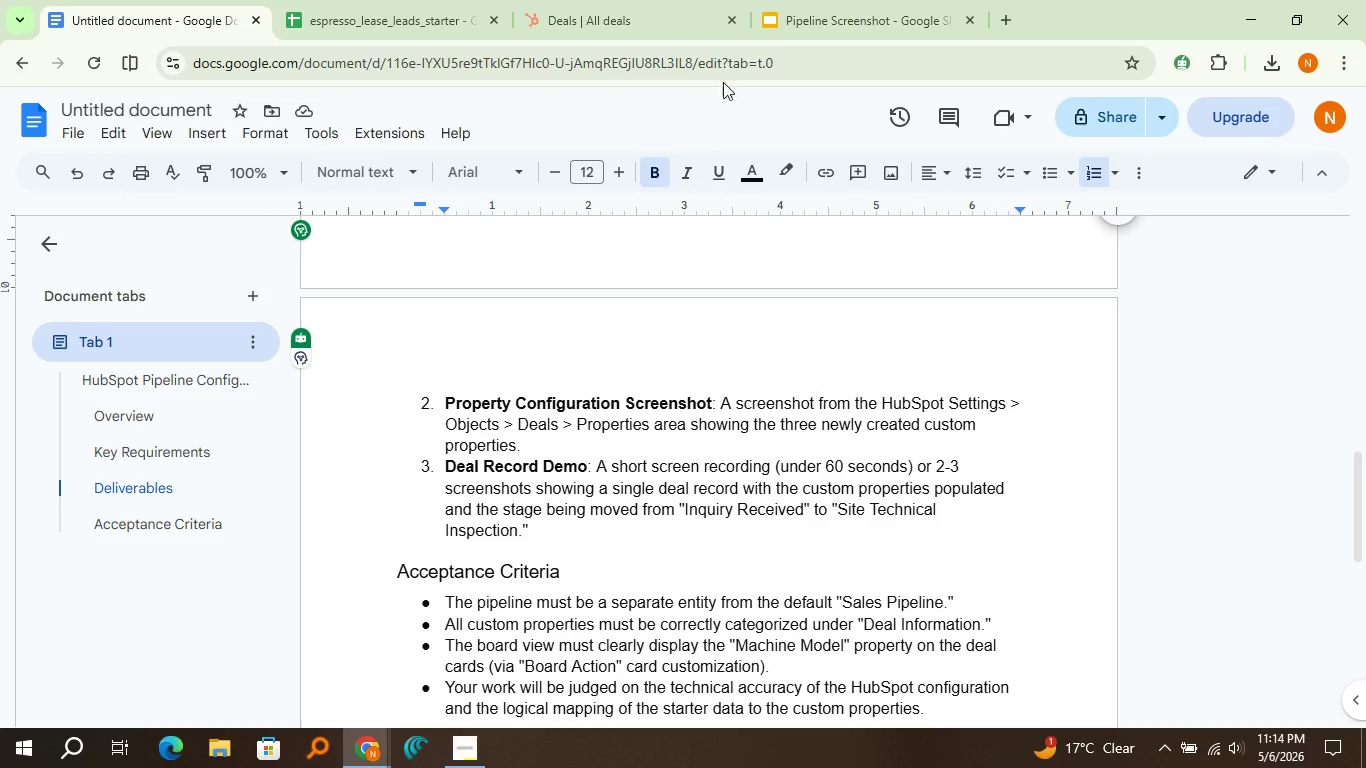 
left_click([787, 24])
 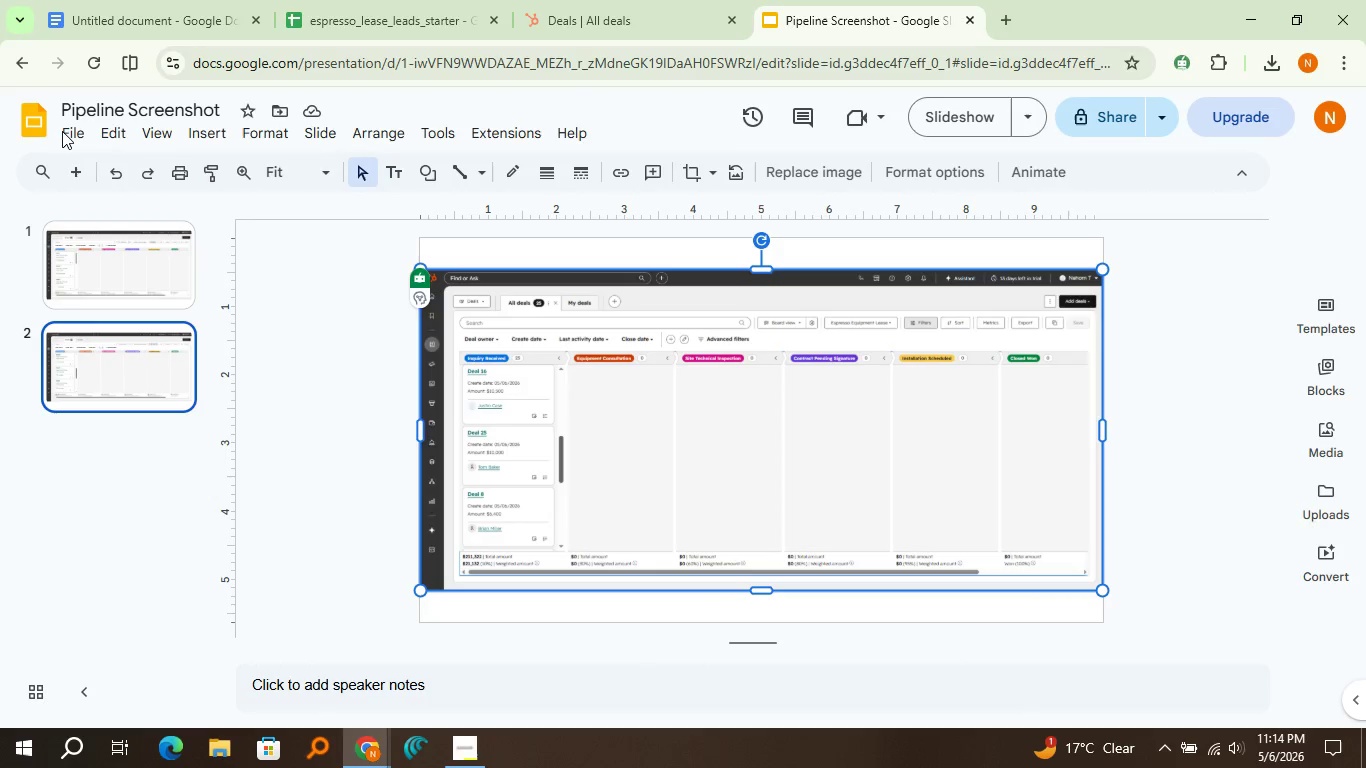 
left_click([62, 131])
 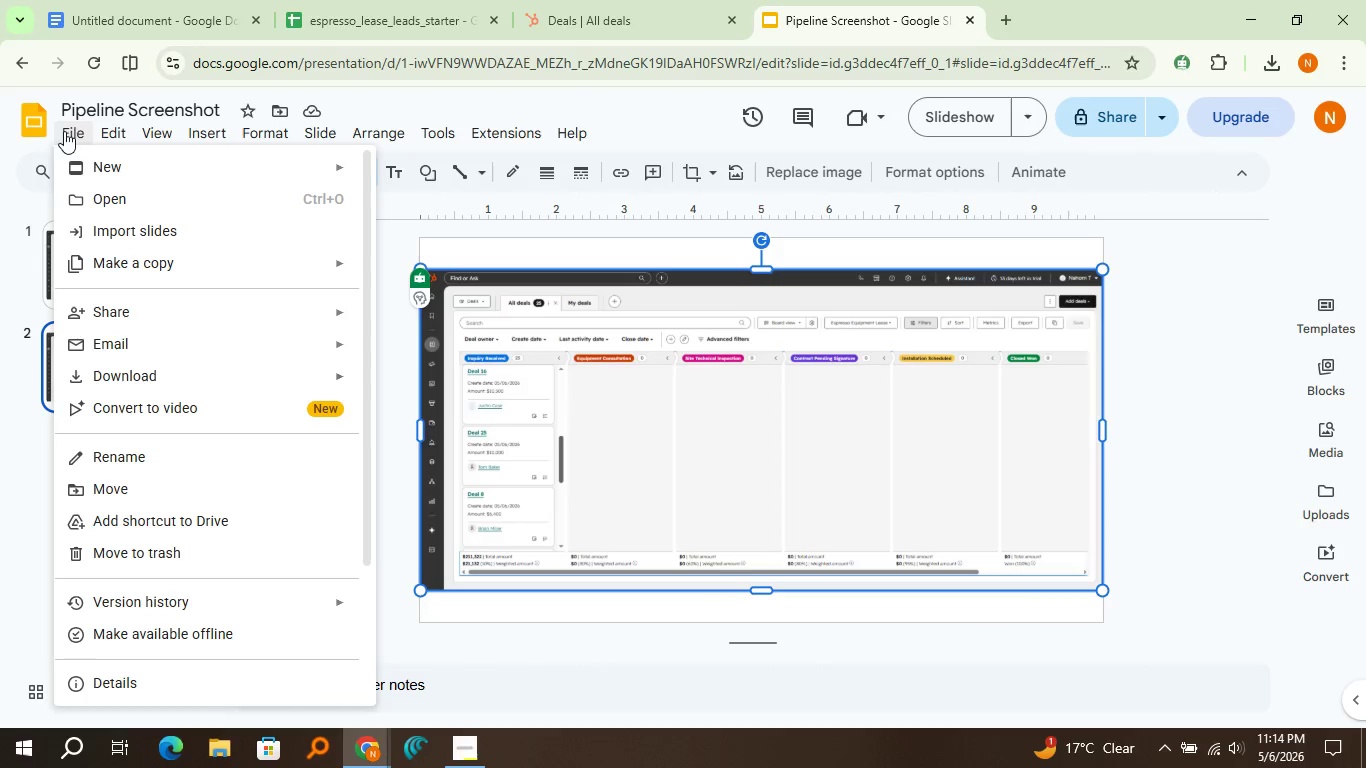 
left_click([64, 131])
 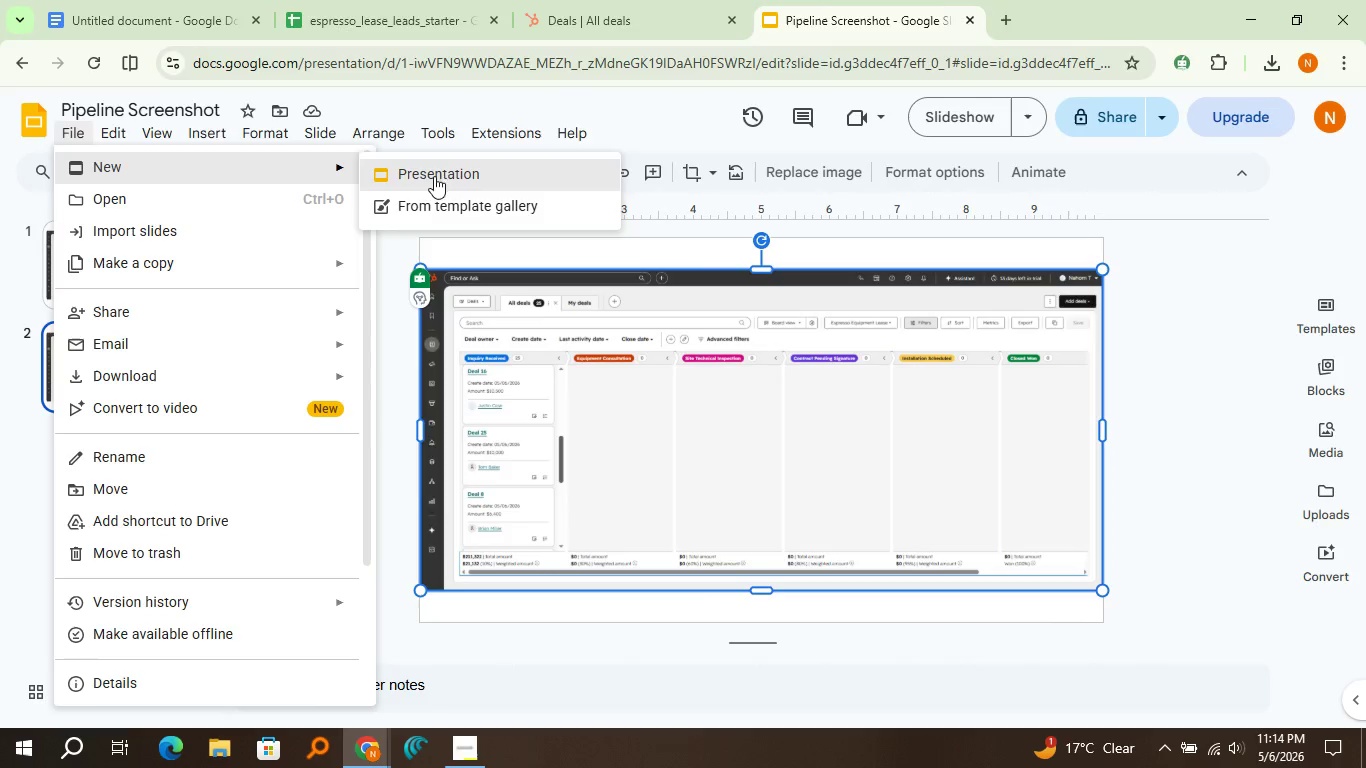 
left_click([434, 176])
 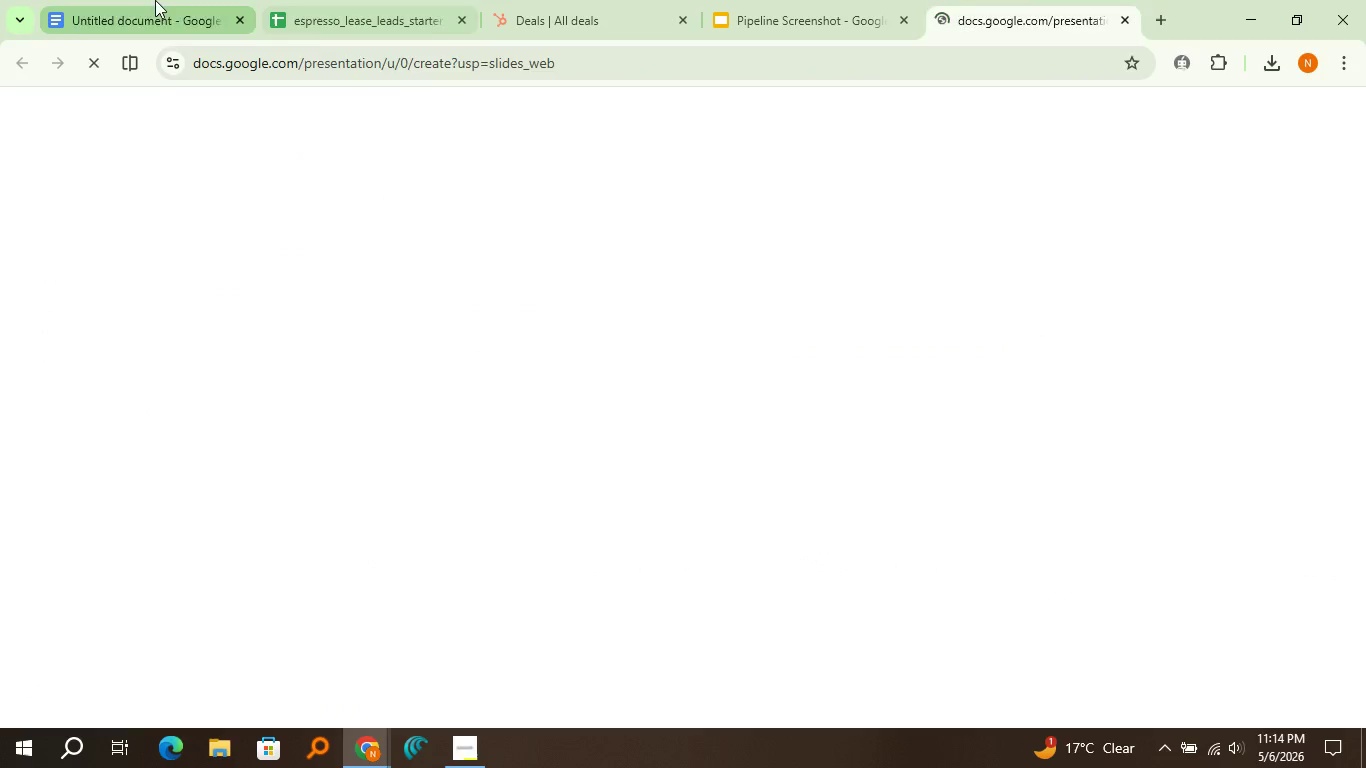 
left_click([155, 0])
 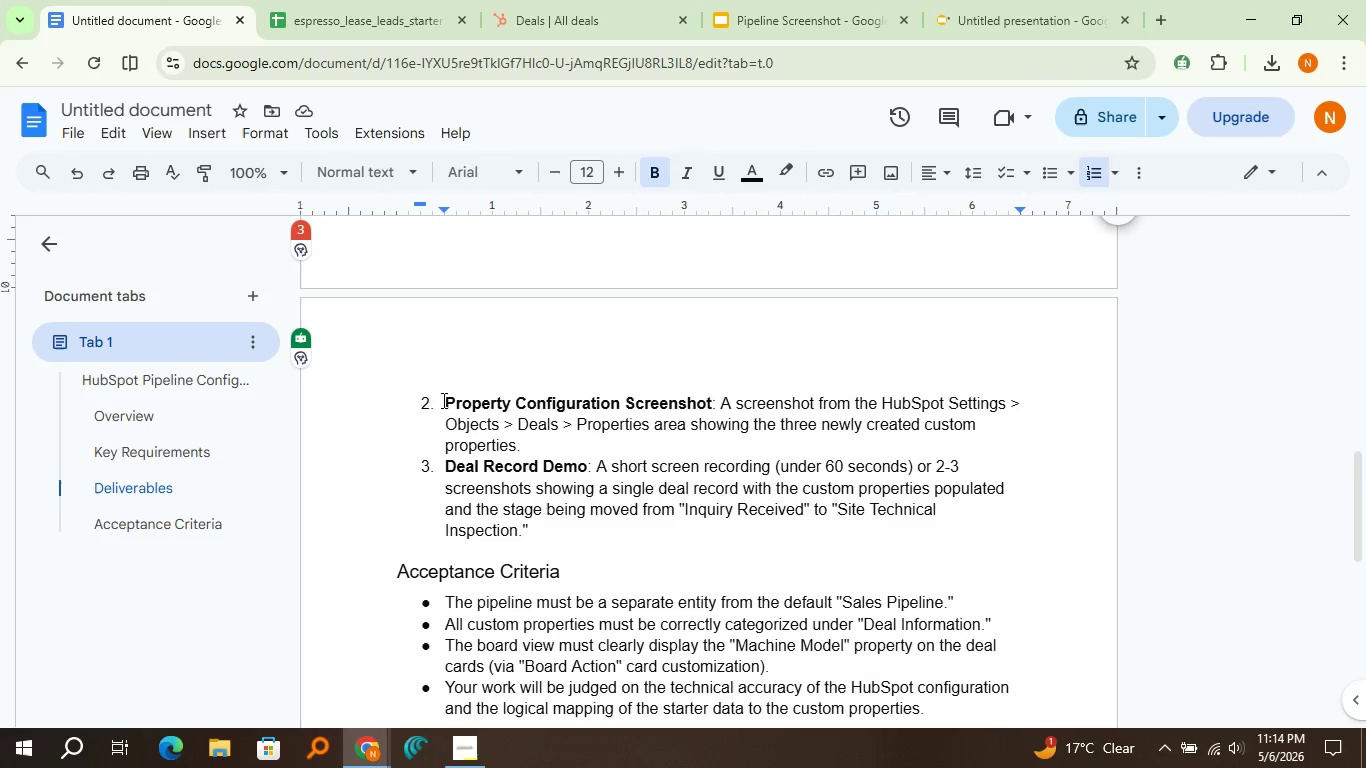 
left_click_drag(start_coordinate=[442, 400], to_coordinate=[711, 410])
 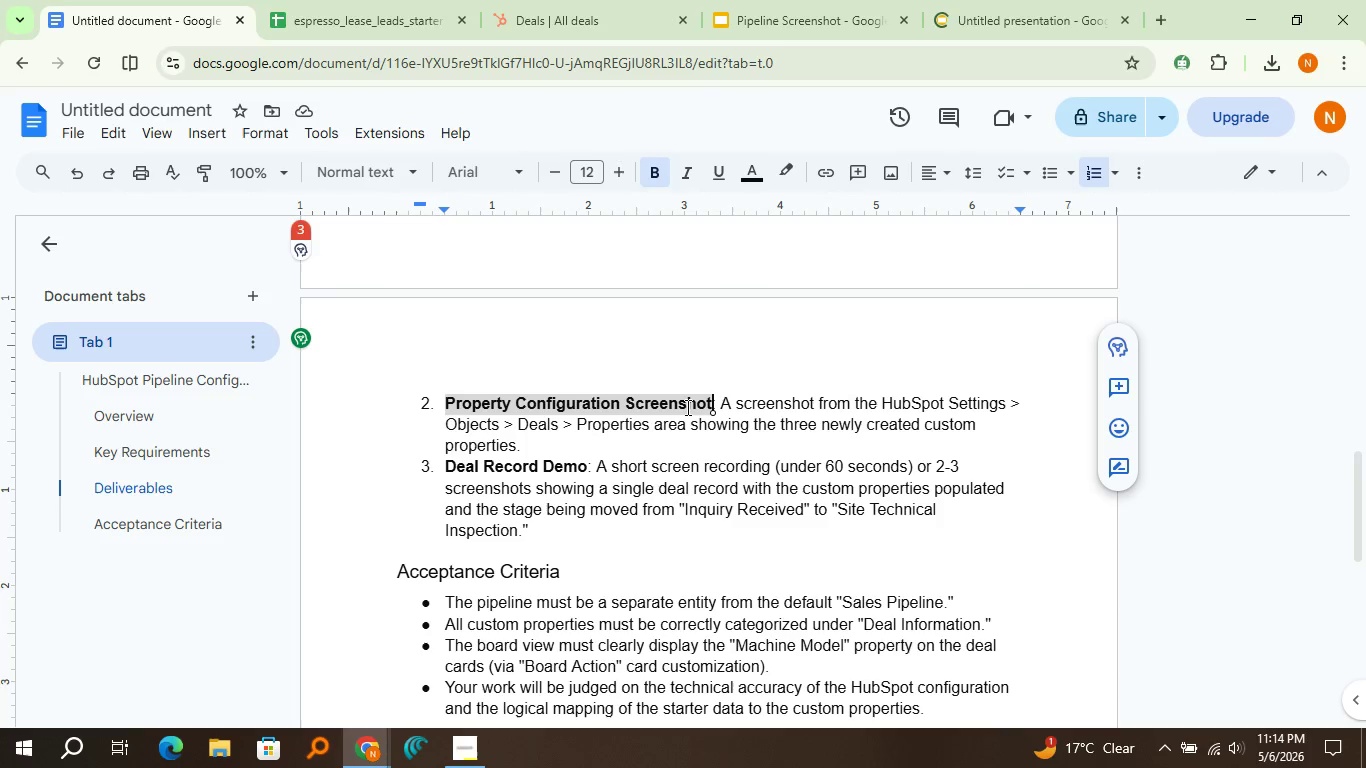 
right_click([686, 407])
 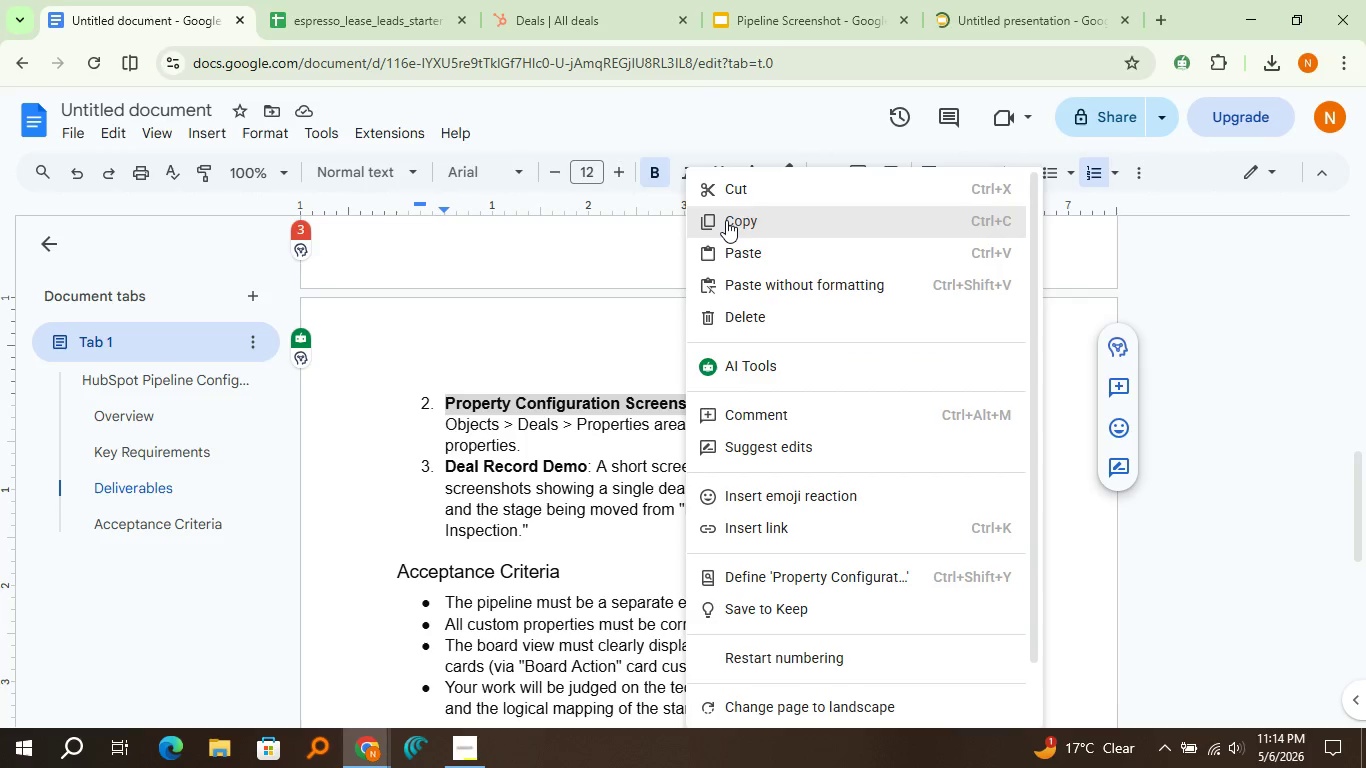 
left_click([726, 220])
 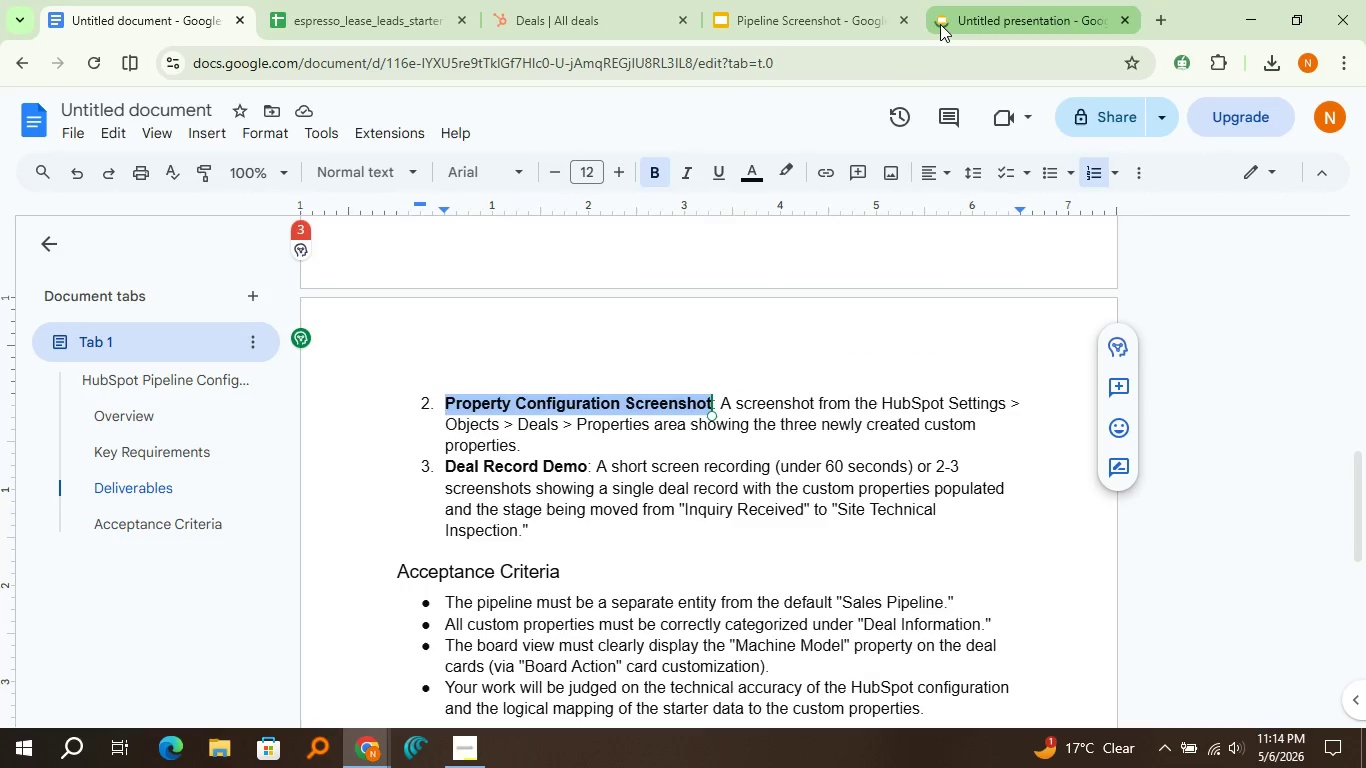 
left_click([940, 24])
 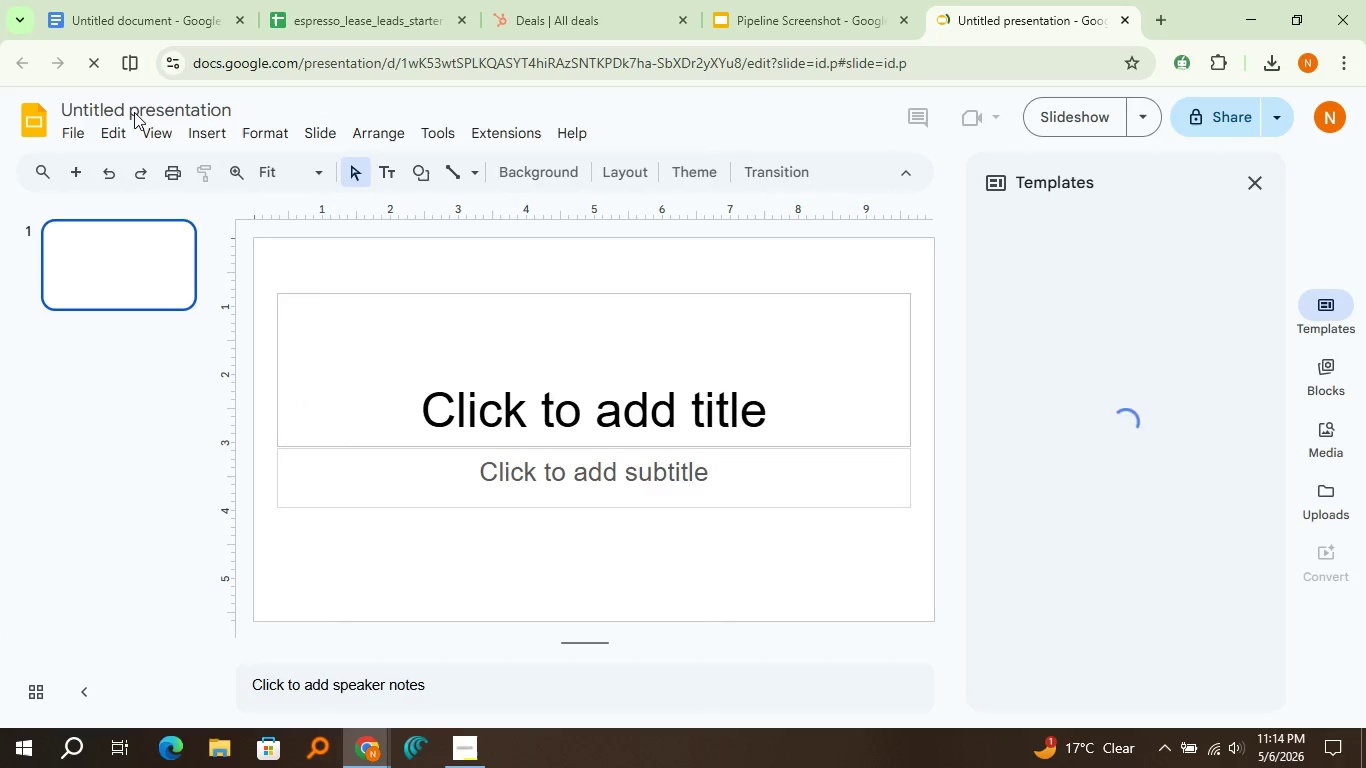 
double_click([134, 112])
 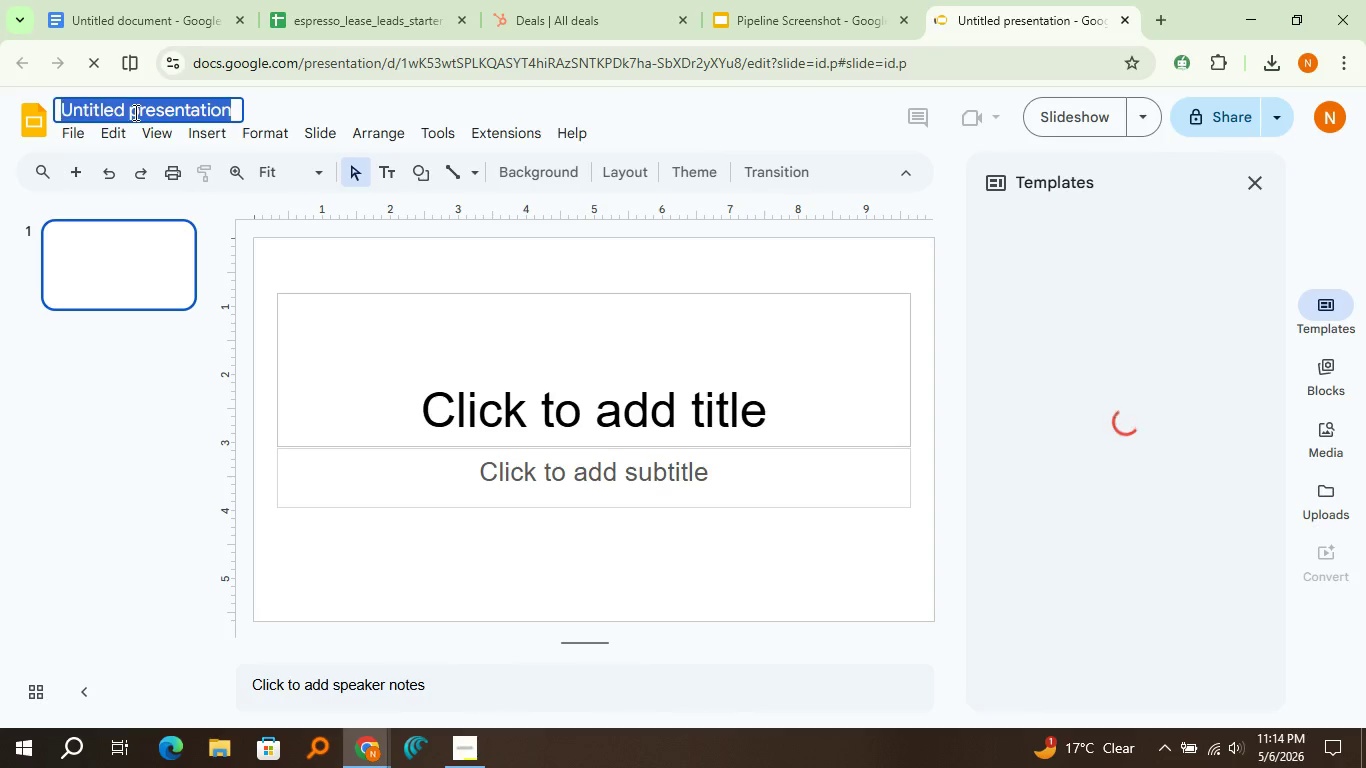 
triple_click([134, 112])
 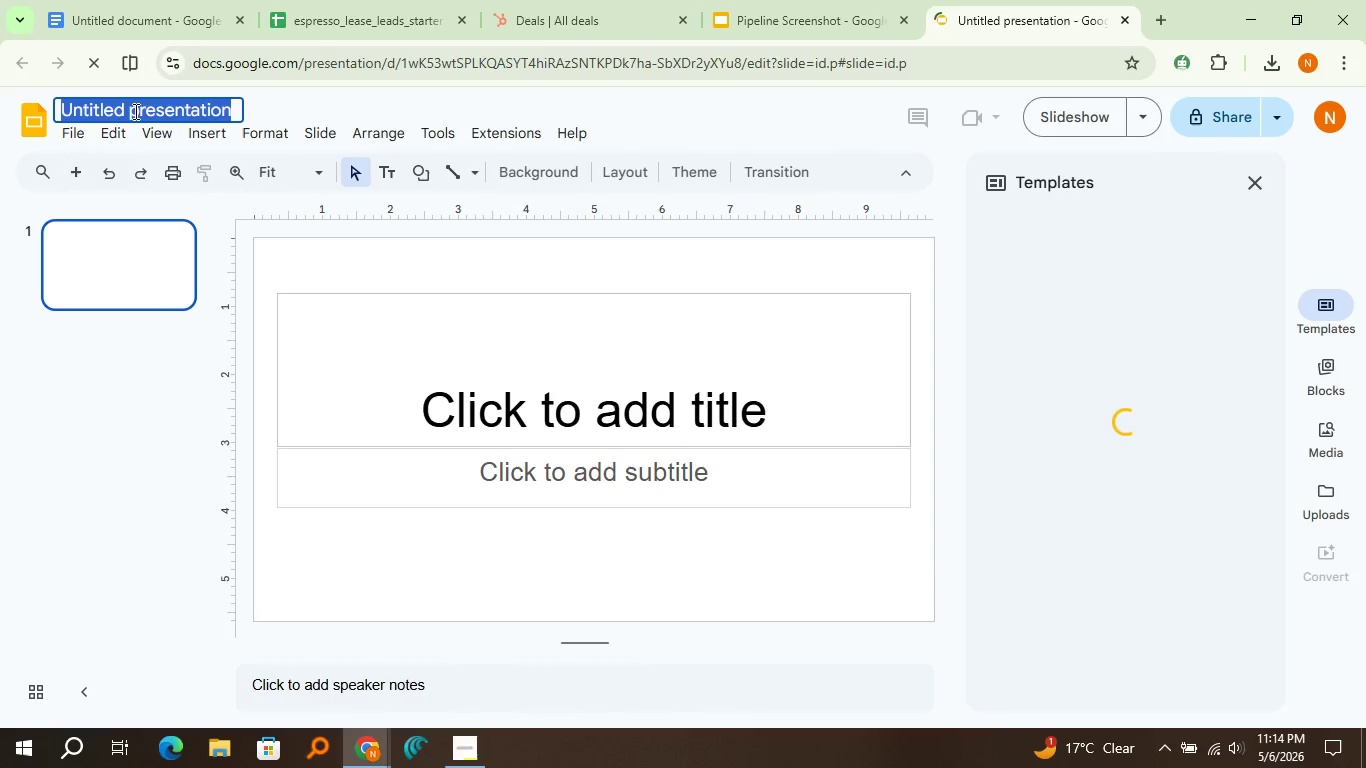 
key(Control+V)
 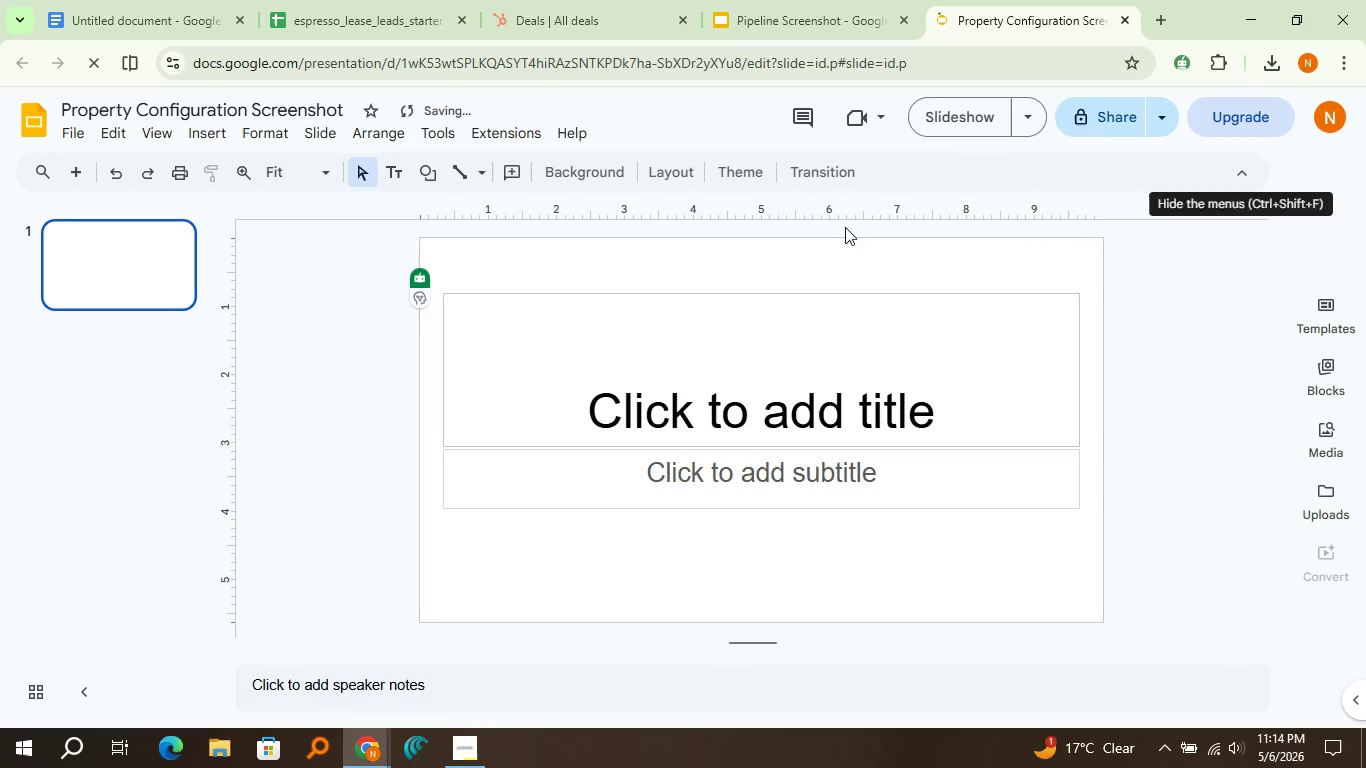 
left_click([588, 0])
 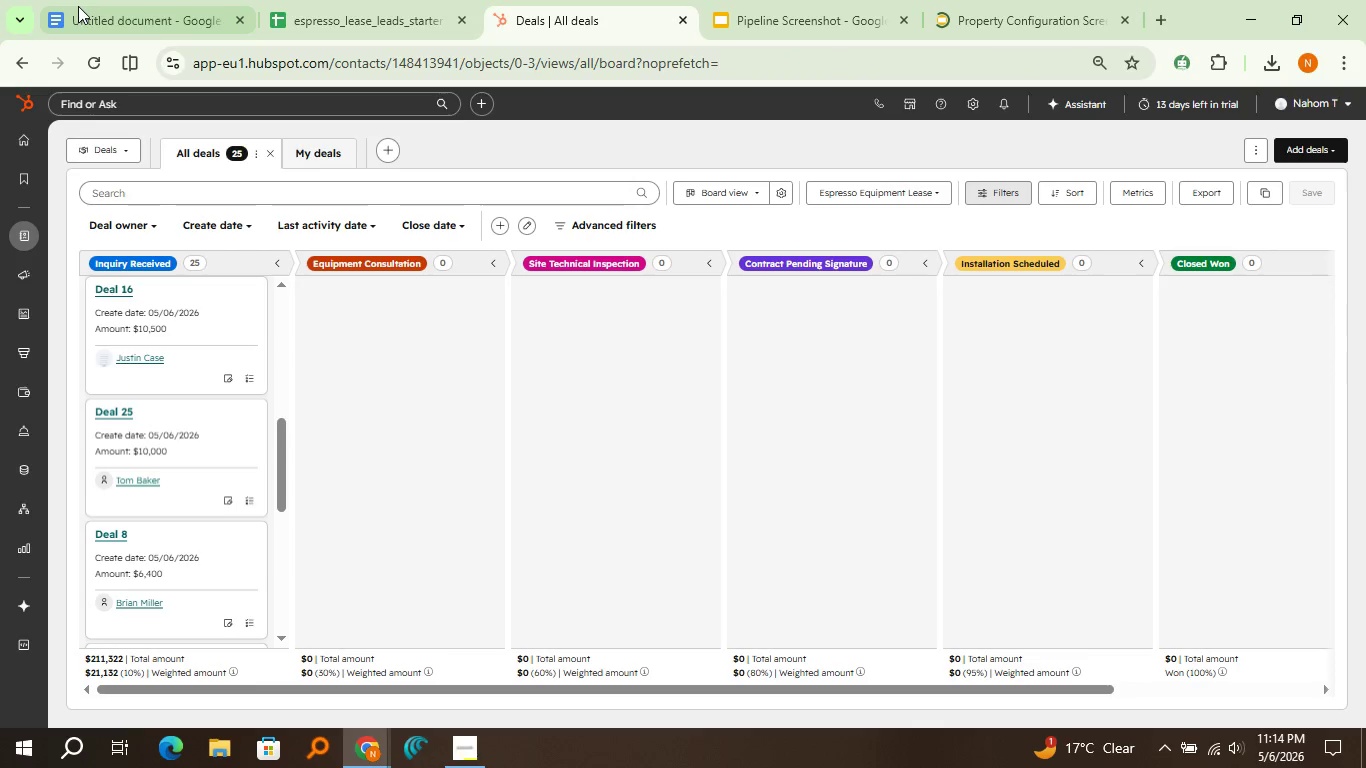 
double_click([78, 6])
 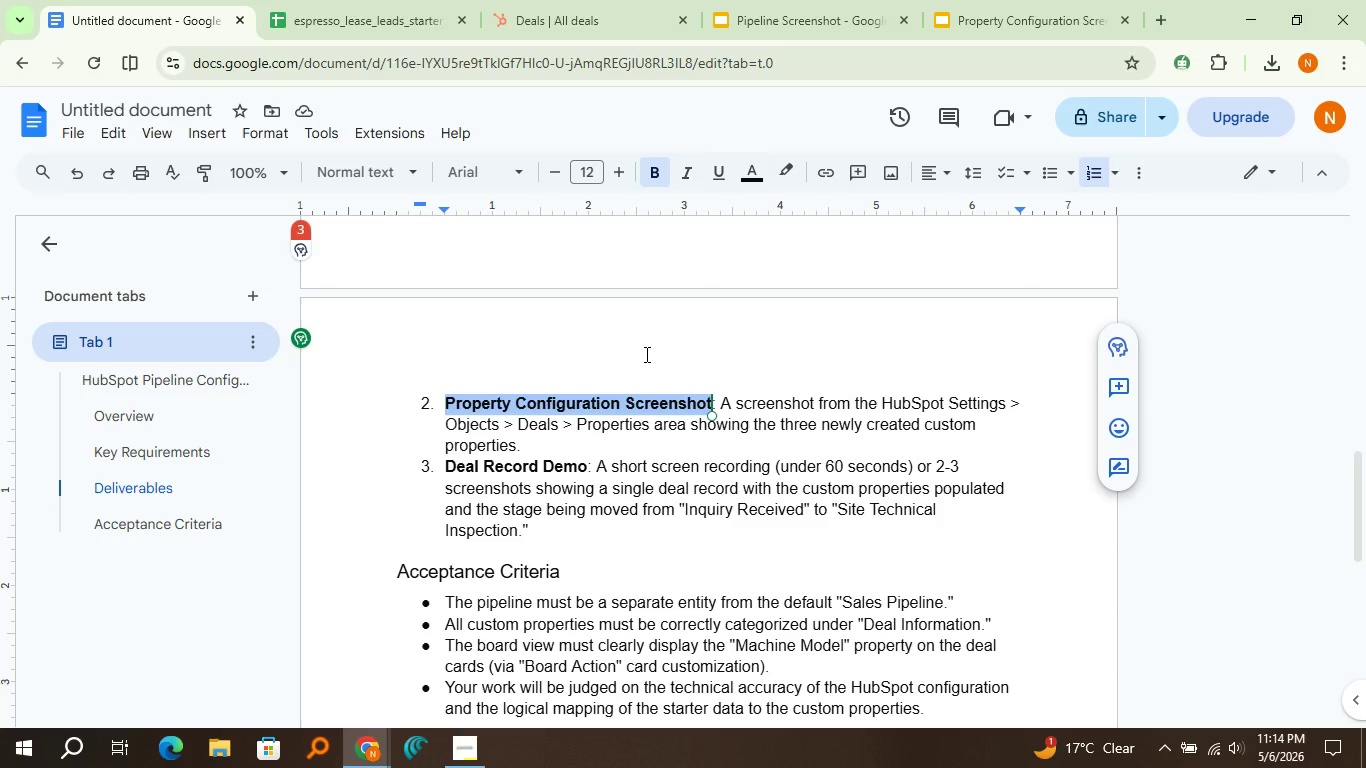 
wait(19.67)
 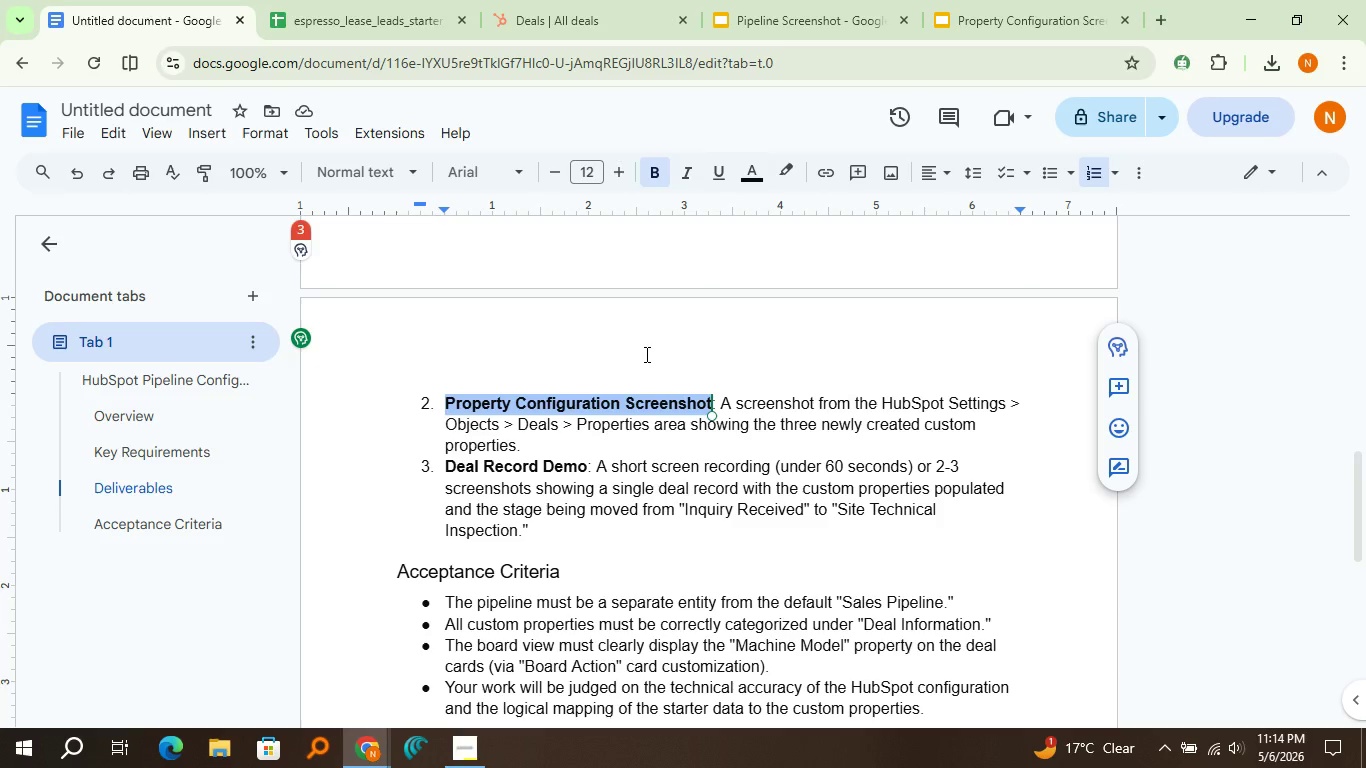 
left_click([605, 0])
 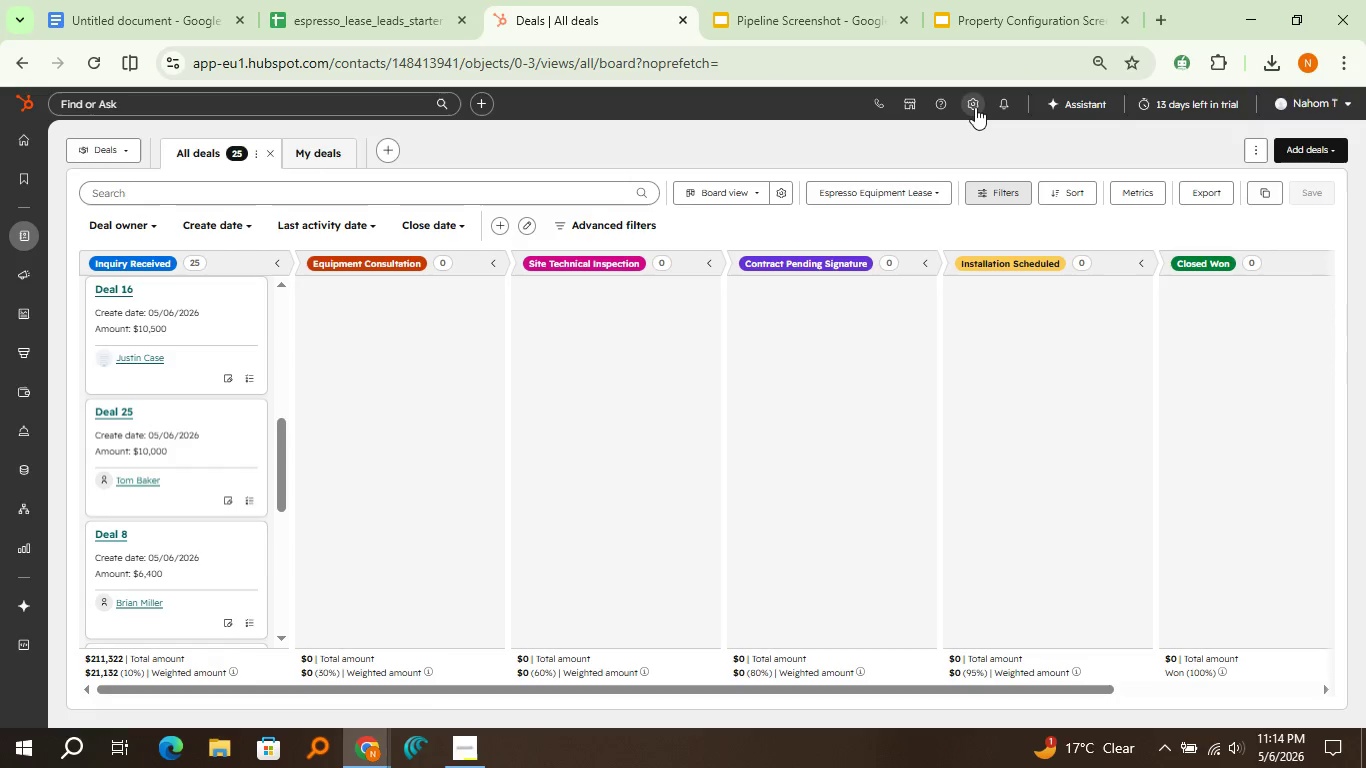 
left_click([975, 107])
 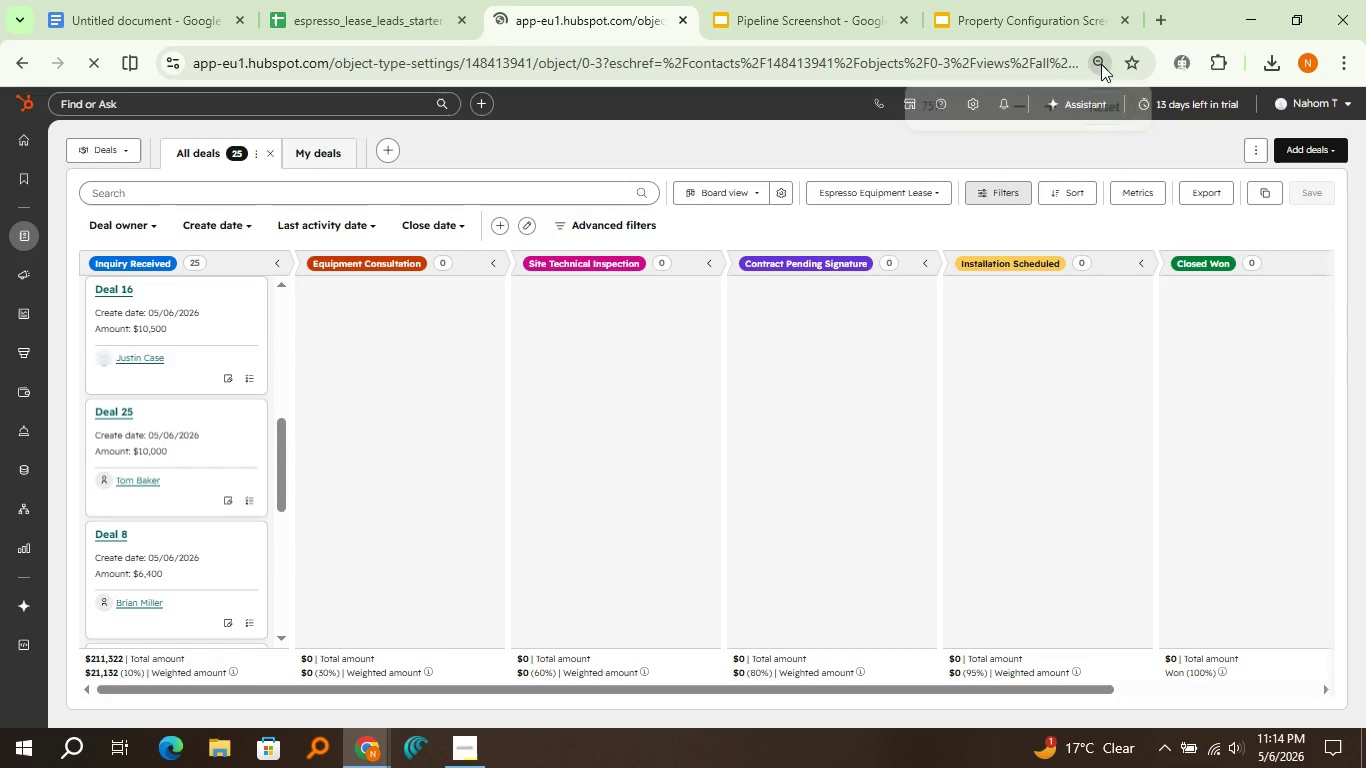 
left_click([1103, 63])
 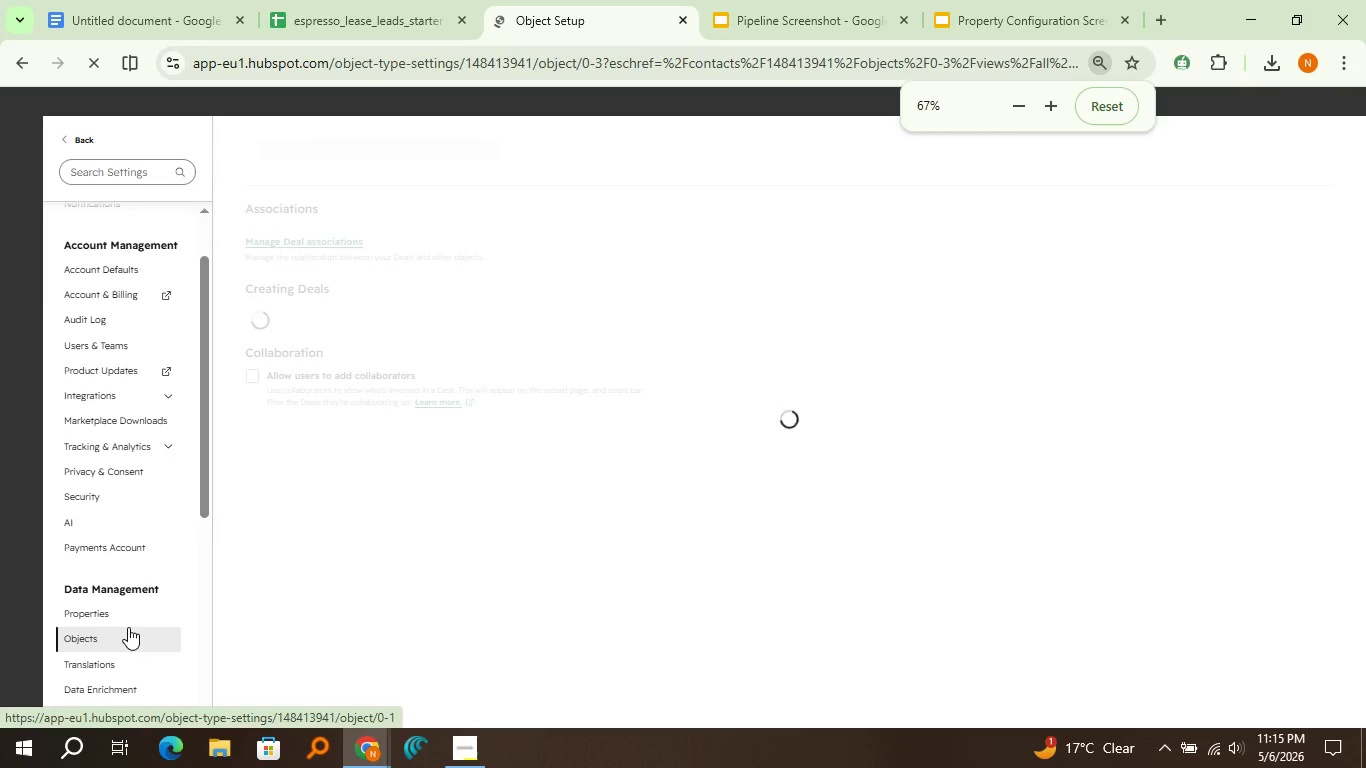 
left_click([124, 612])
 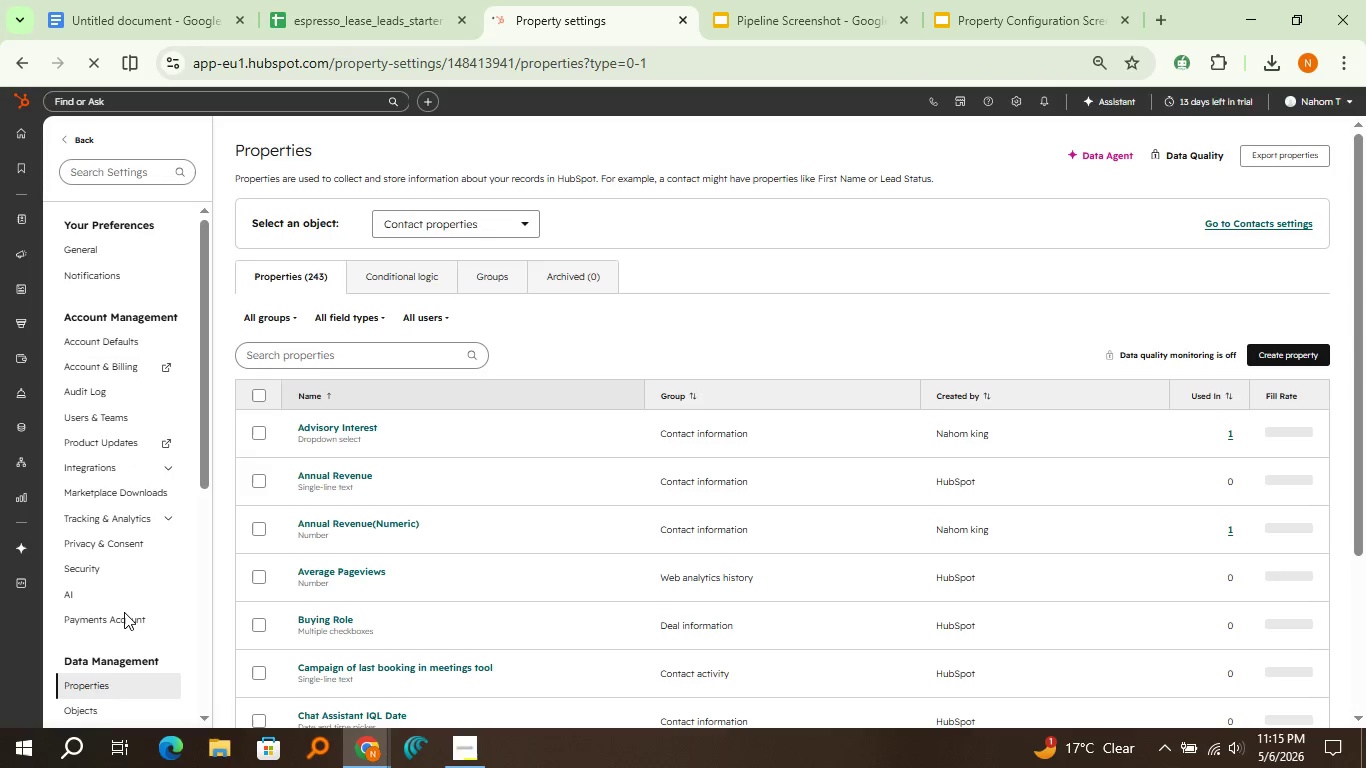 
wait(7.84)
 